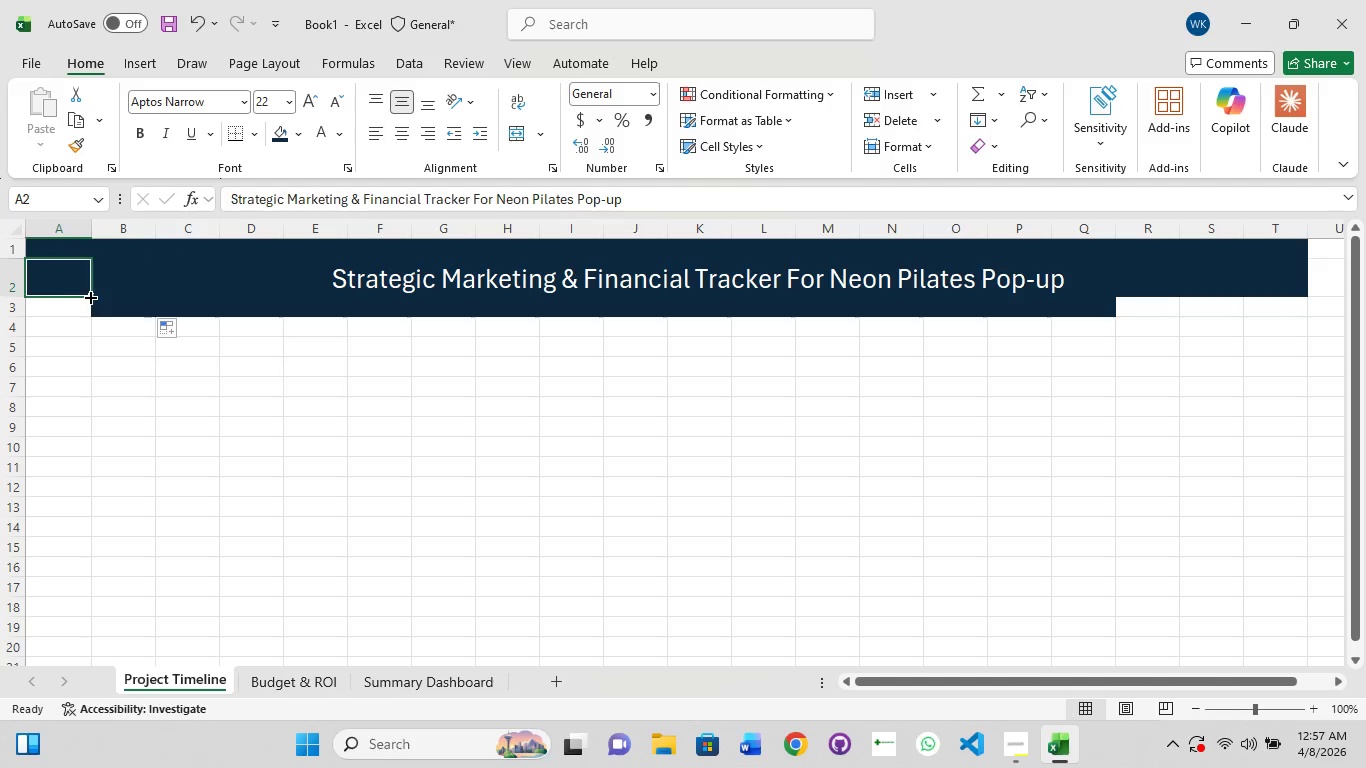 
left_click_drag(start_coordinate=[90, 296], to_coordinate=[91, 309])
 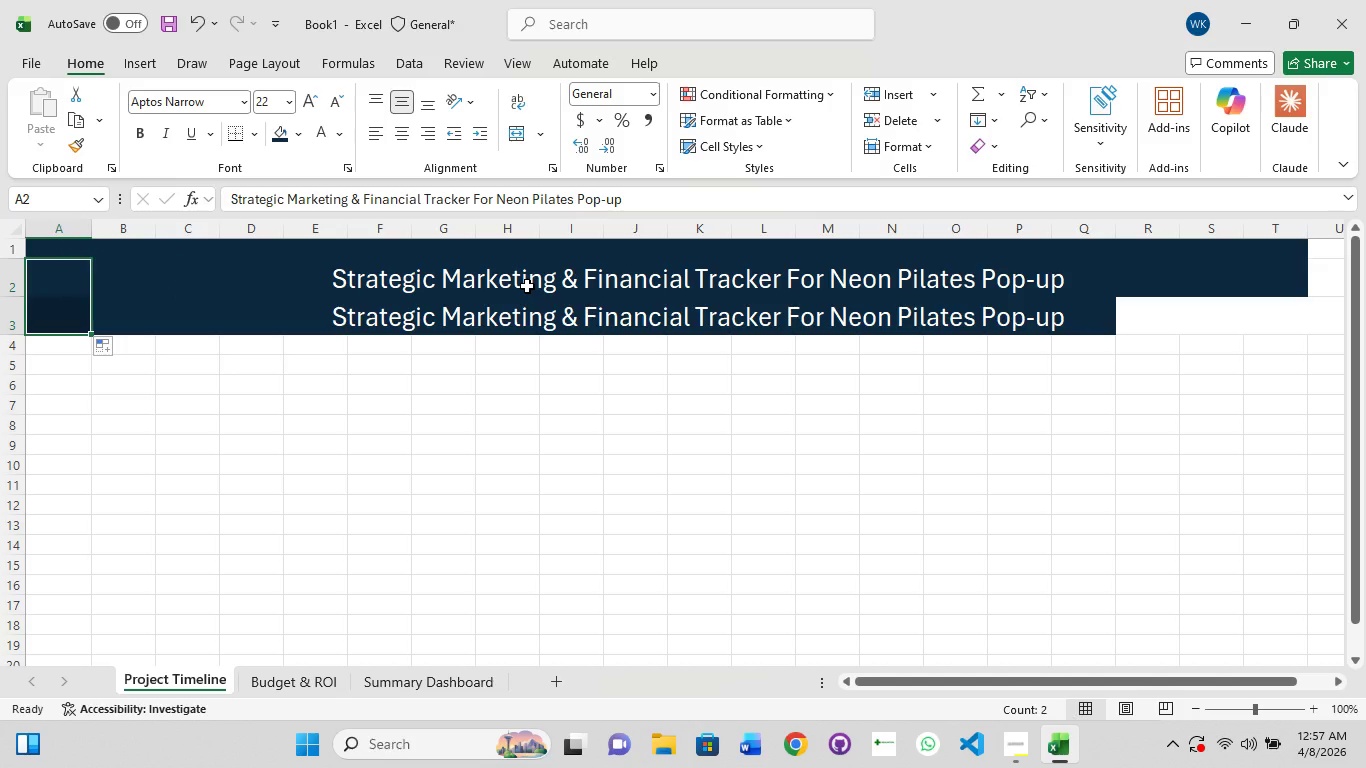 
key(Control+Z)
 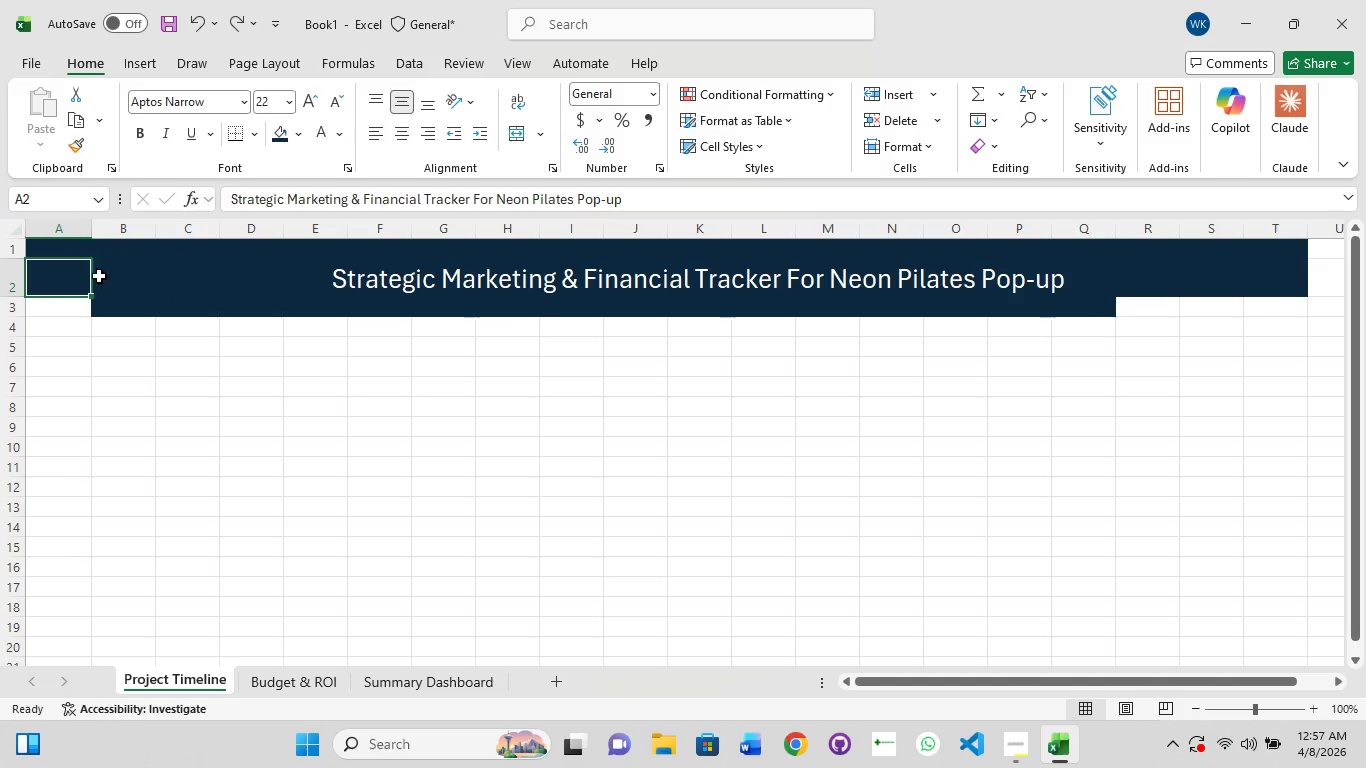 
left_click([67, 287])
 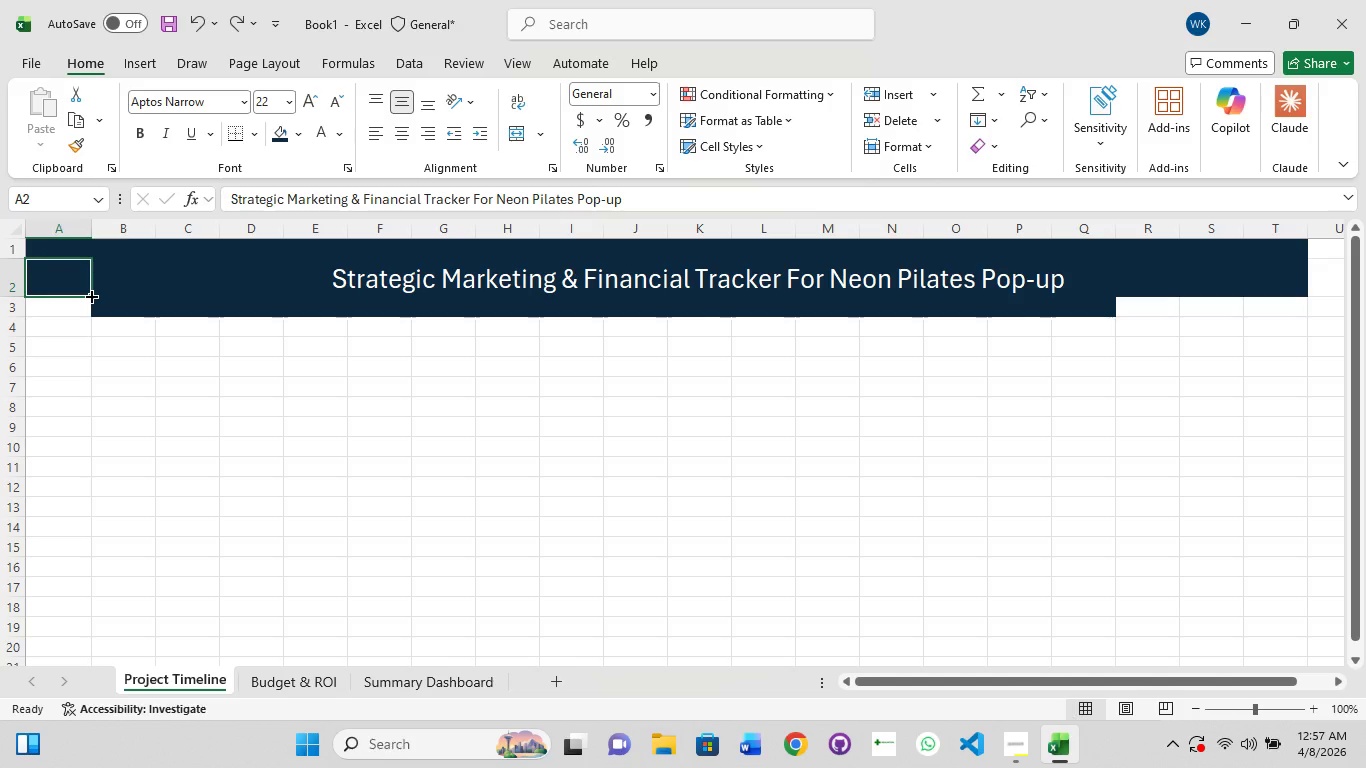 
left_click_drag(start_coordinate=[90, 295], to_coordinate=[89, 308])
 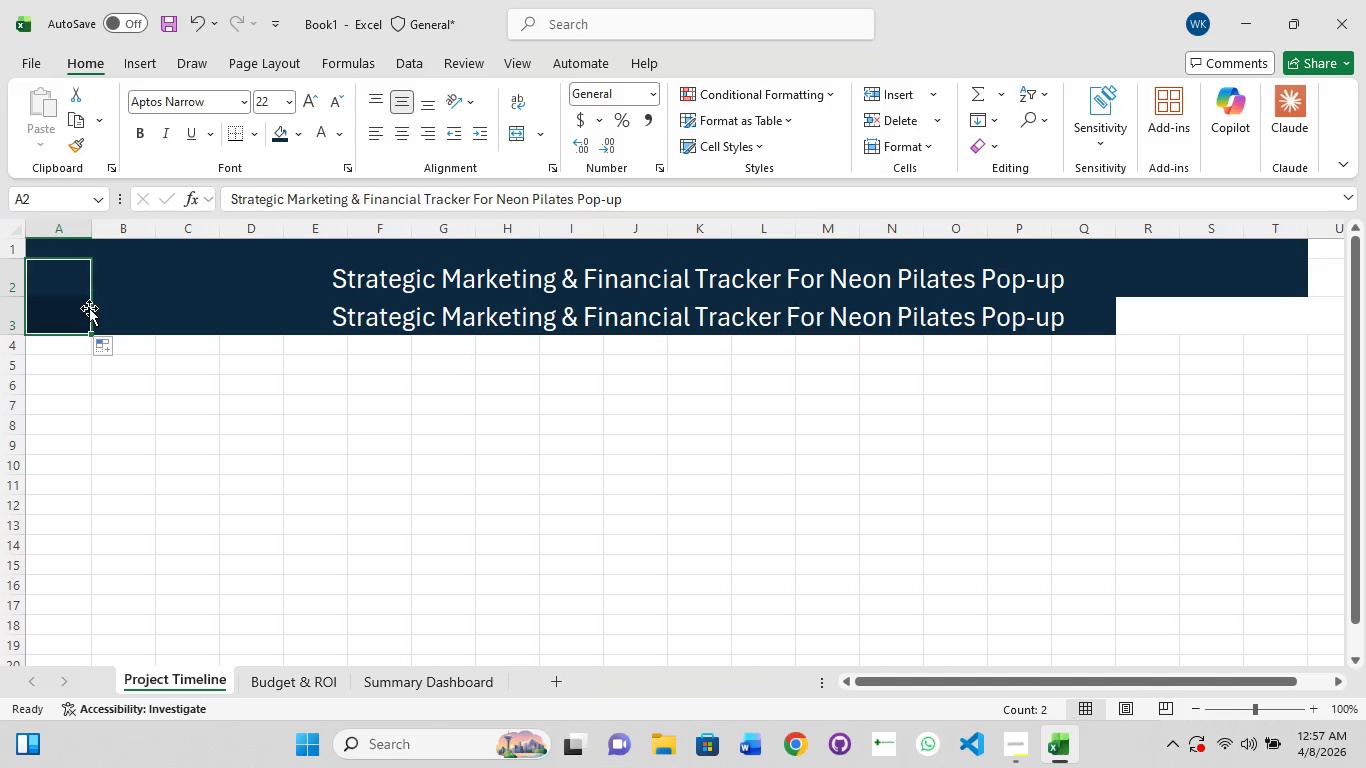 
key(Control+Z)
 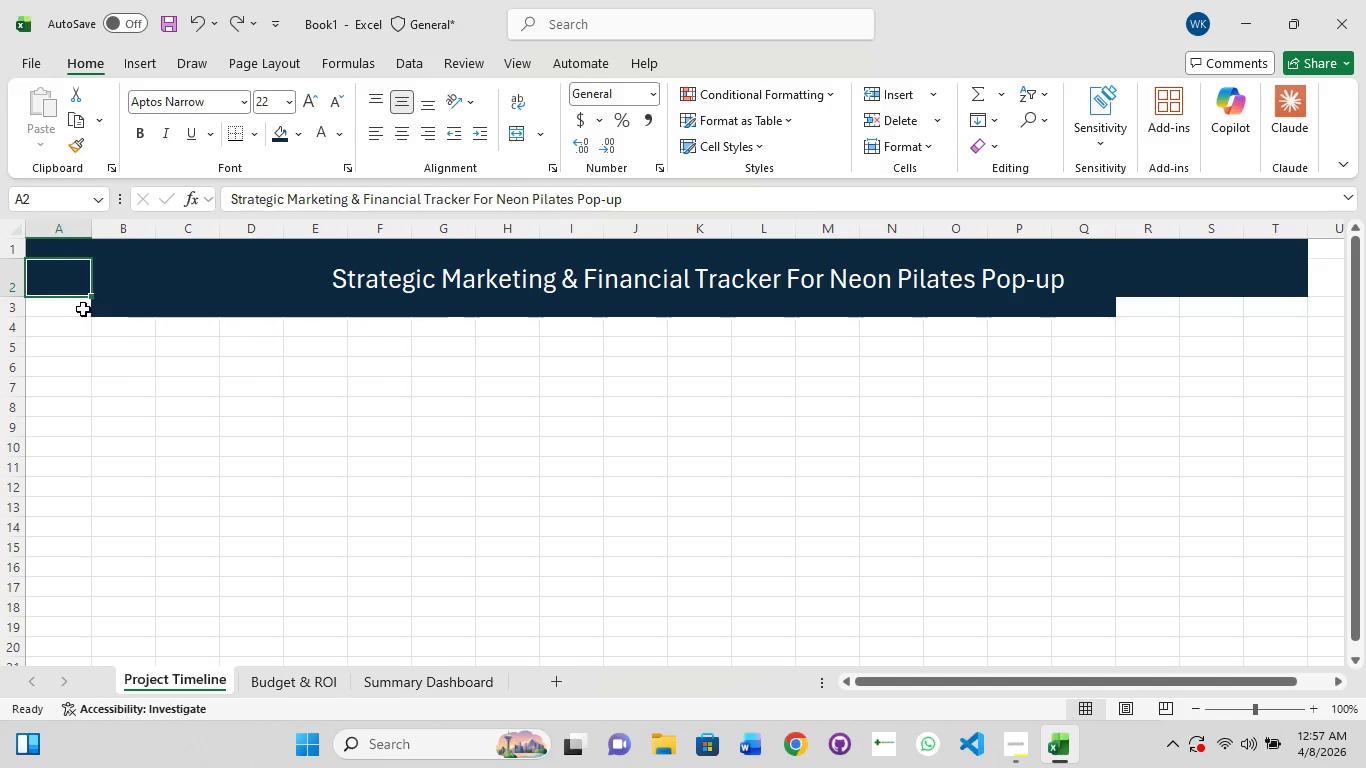 
left_click([68, 306])
 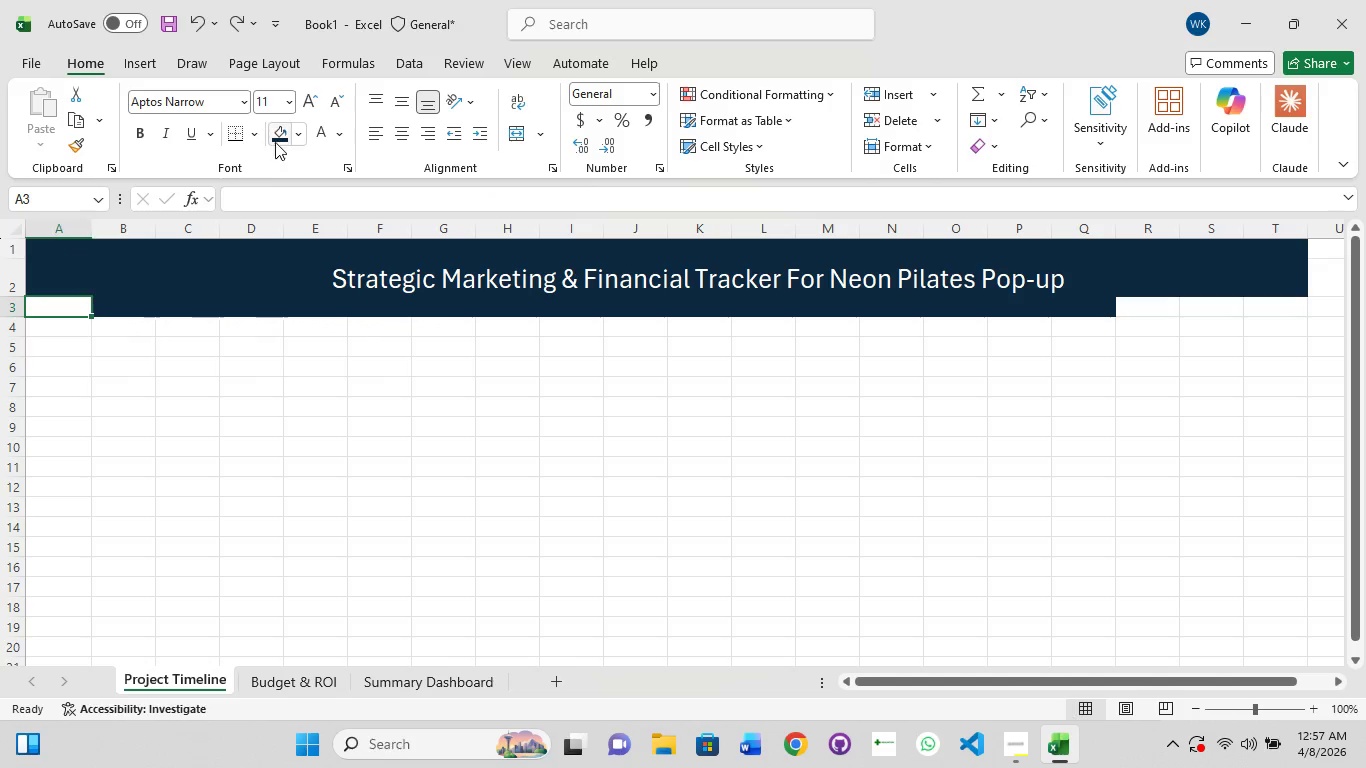 
left_click([279, 134])
 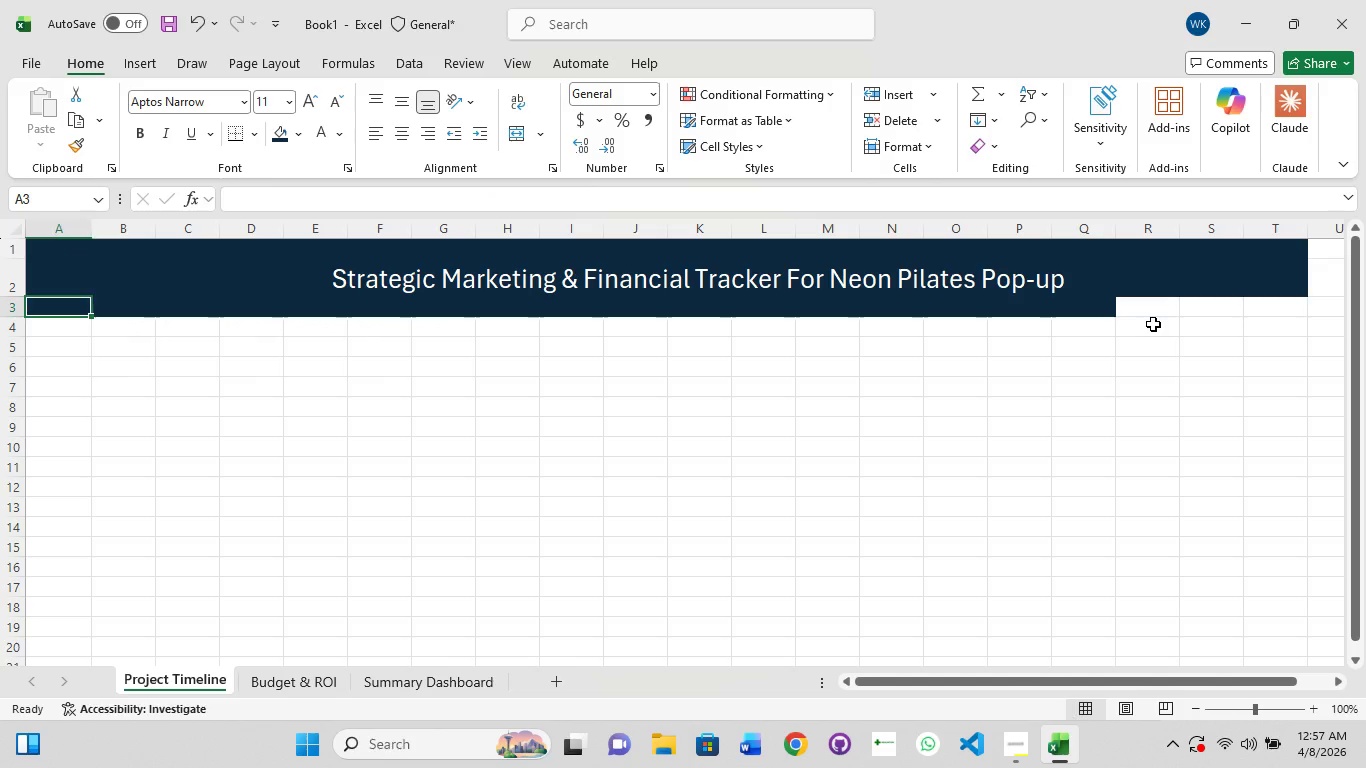 
left_click([1147, 315])
 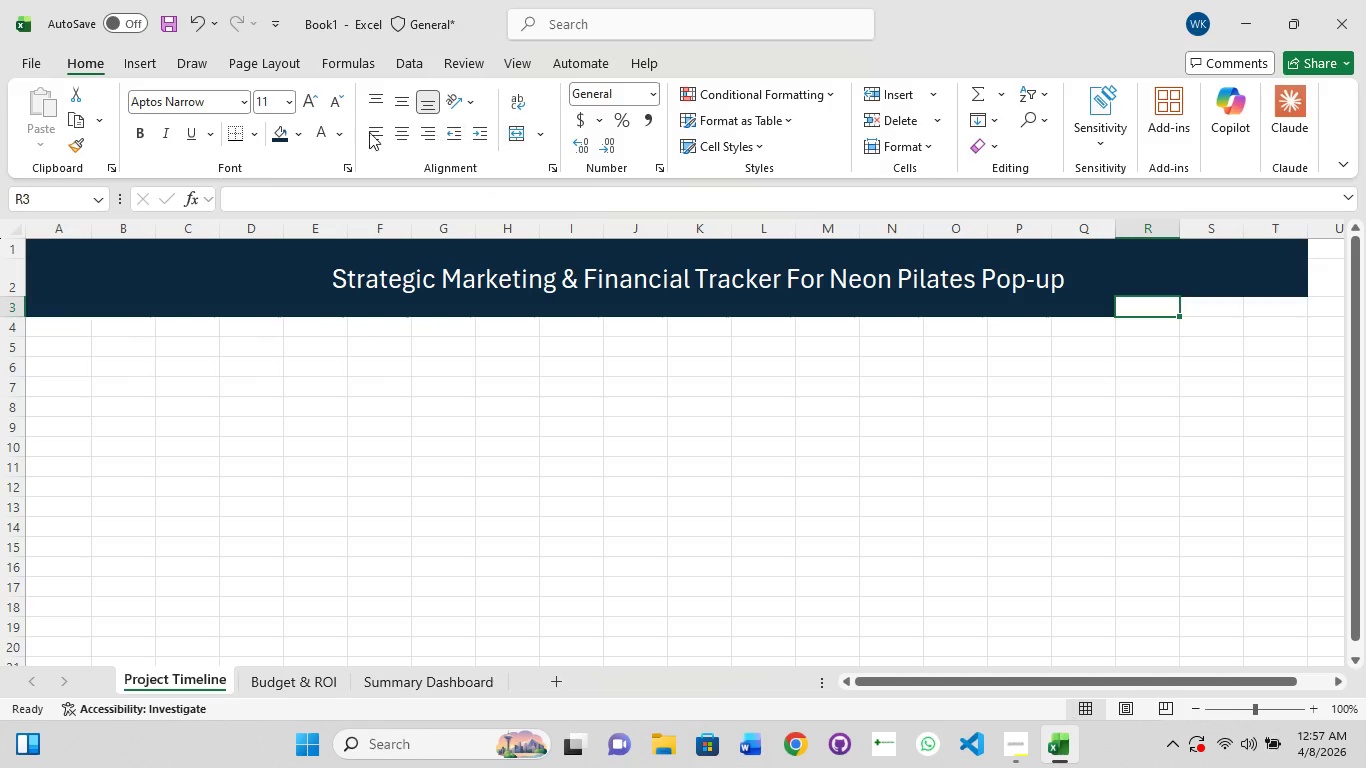 
left_click([289, 133])
 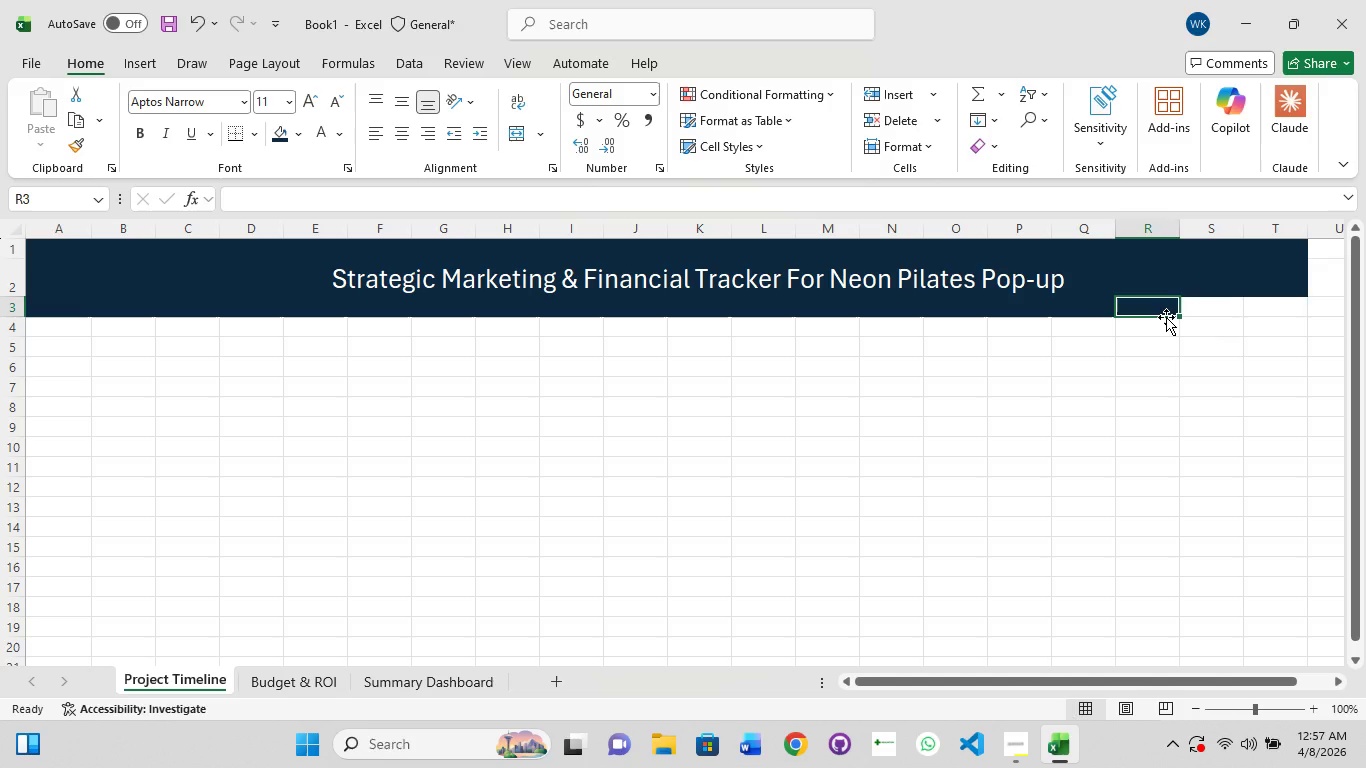 
hold_key(key=ShiftLeft, duration=1.52)
left_click([1210, 308])
 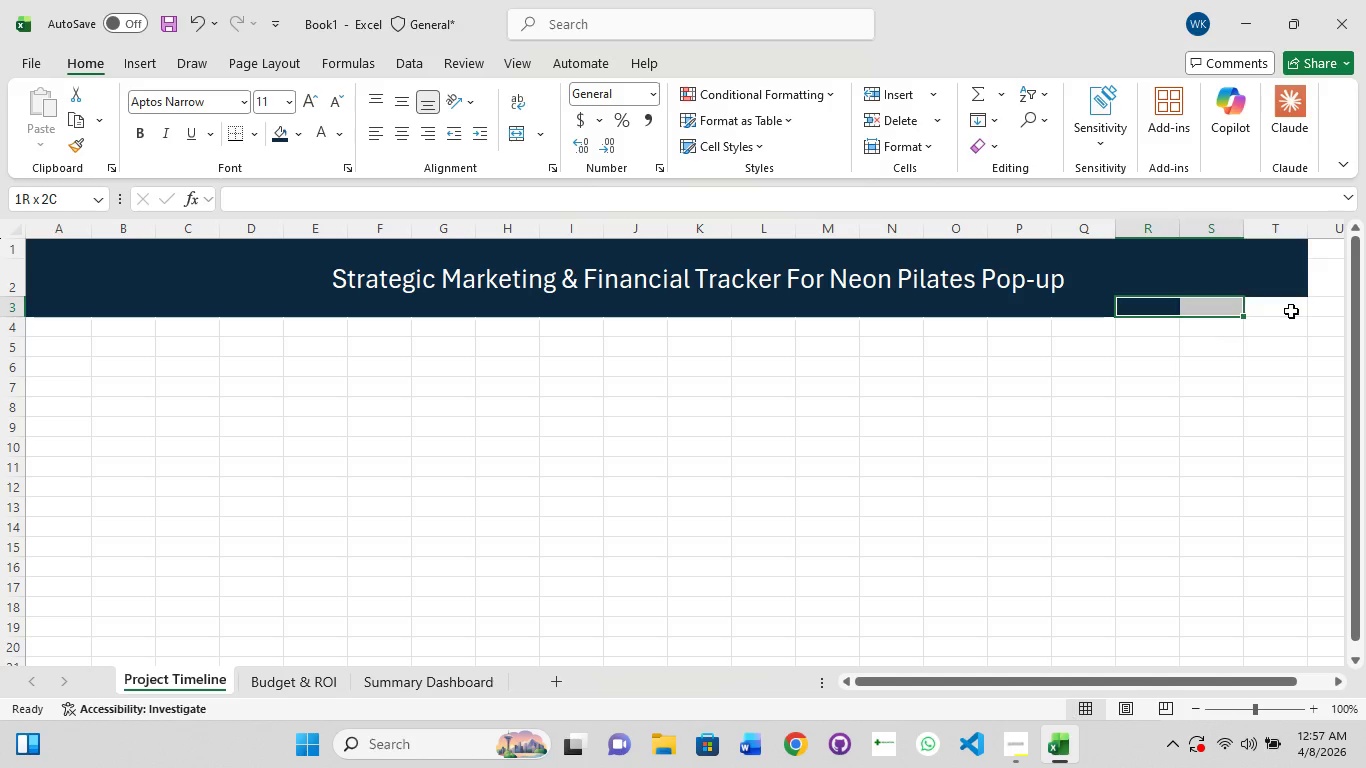 
left_click([1291, 311])
 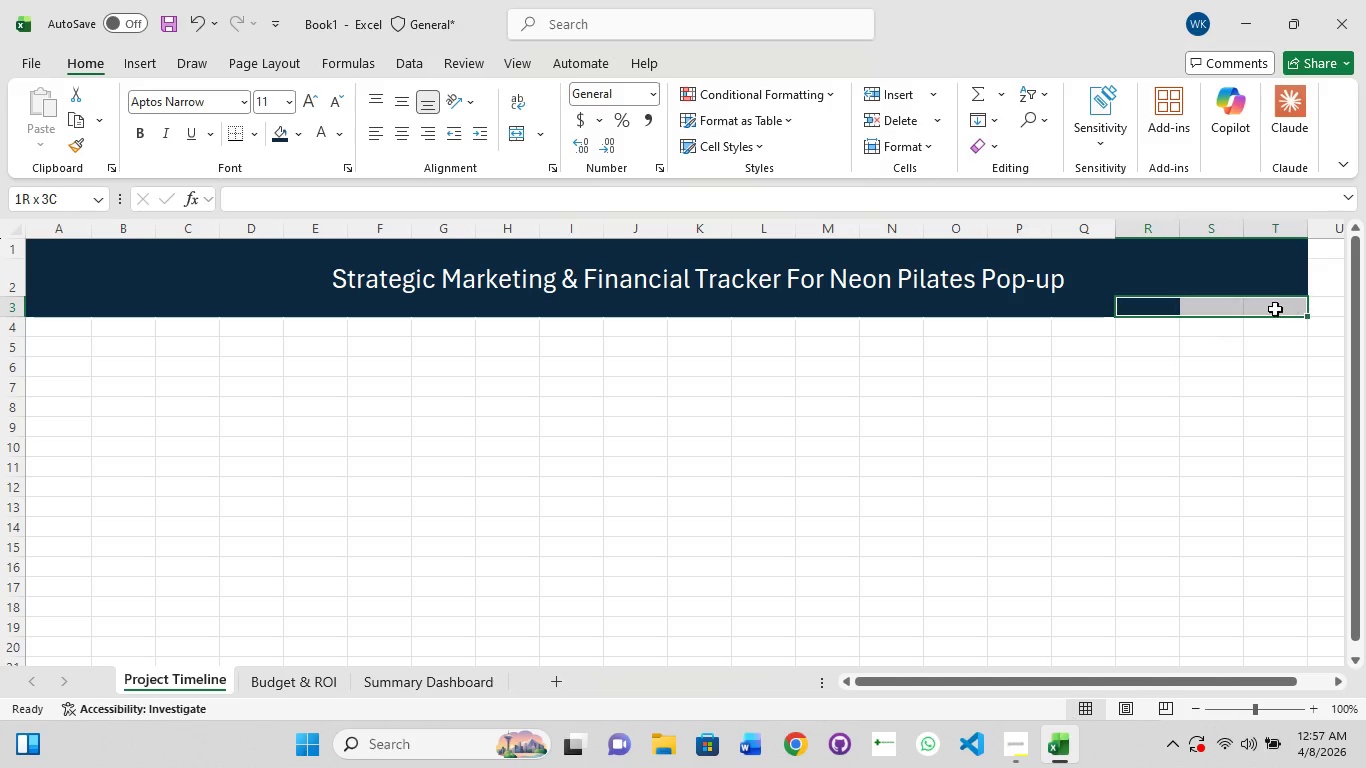 
key(Shift+ShiftLeft)
 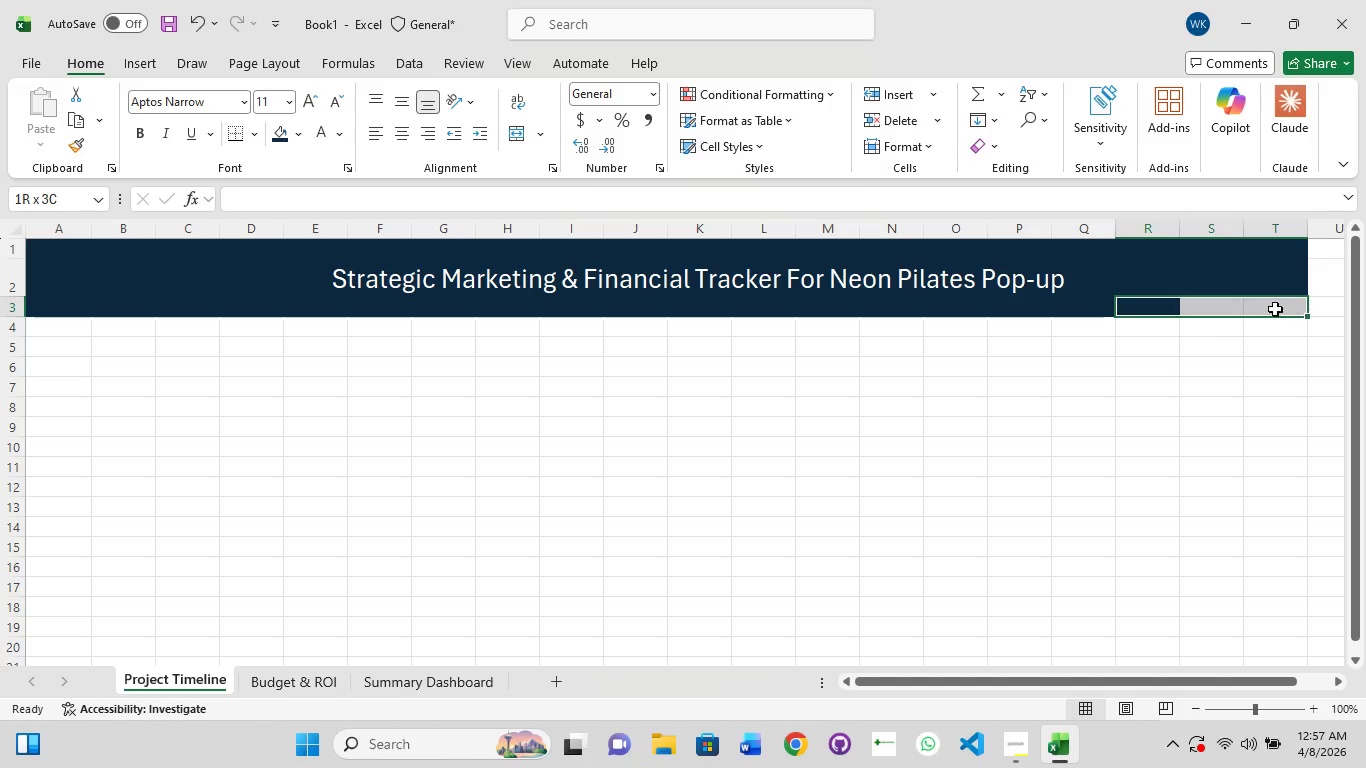 
key(Shift+ShiftLeft)
 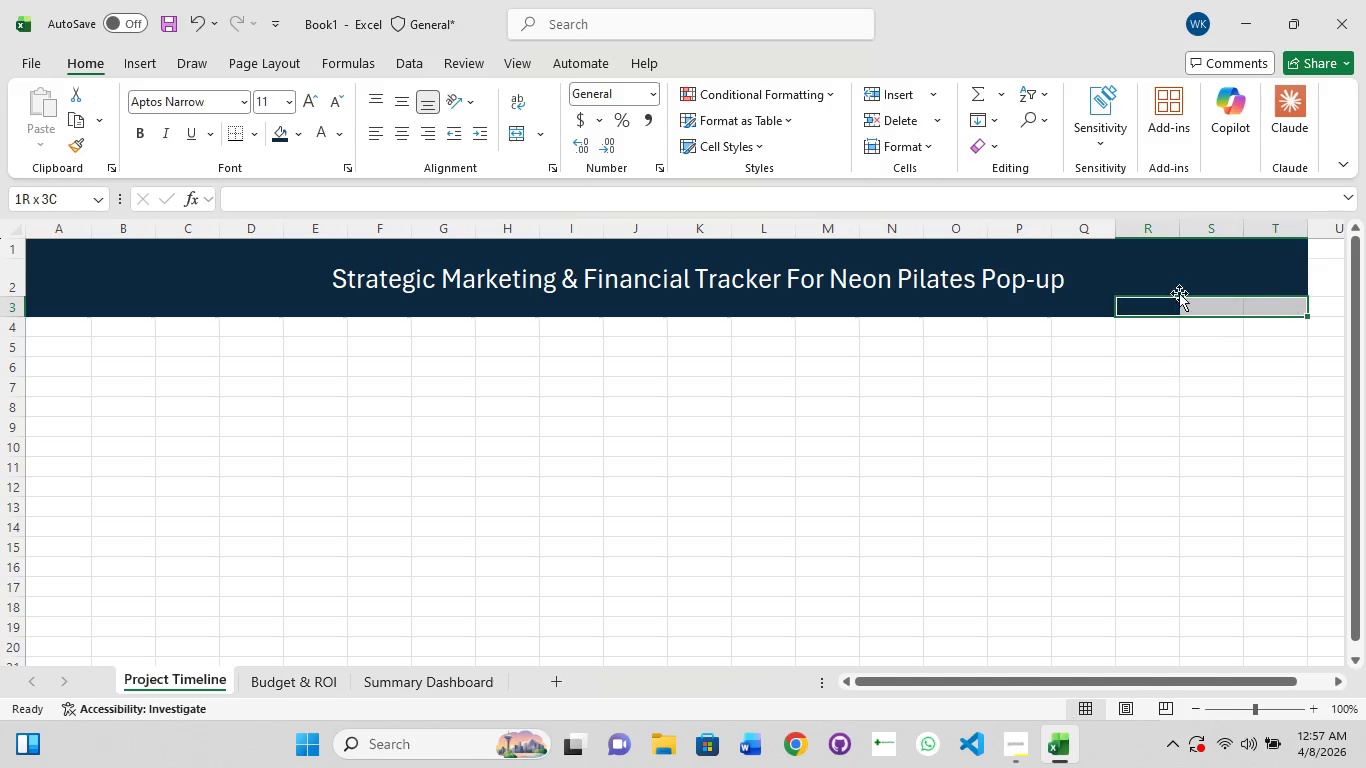 
key(Shift+ShiftLeft)
 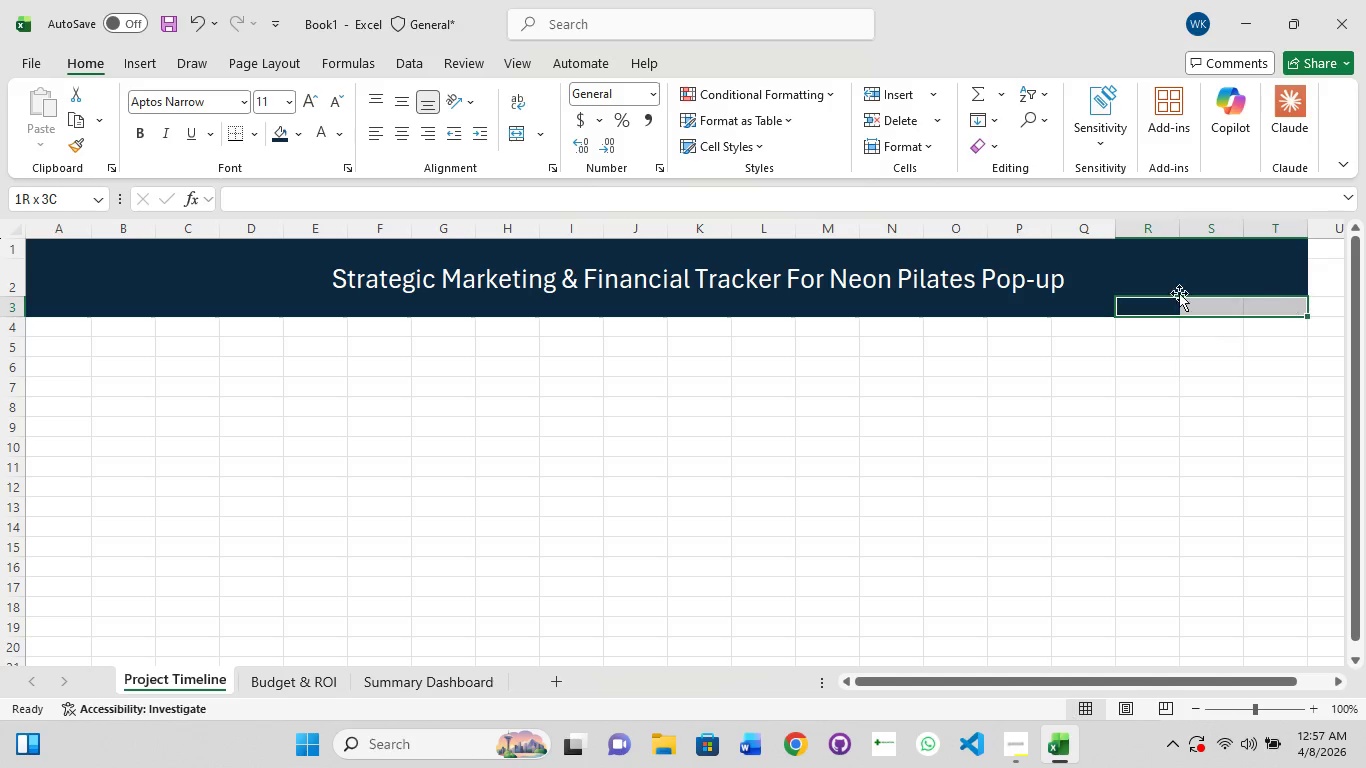 
key(Shift+ShiftLeft)
 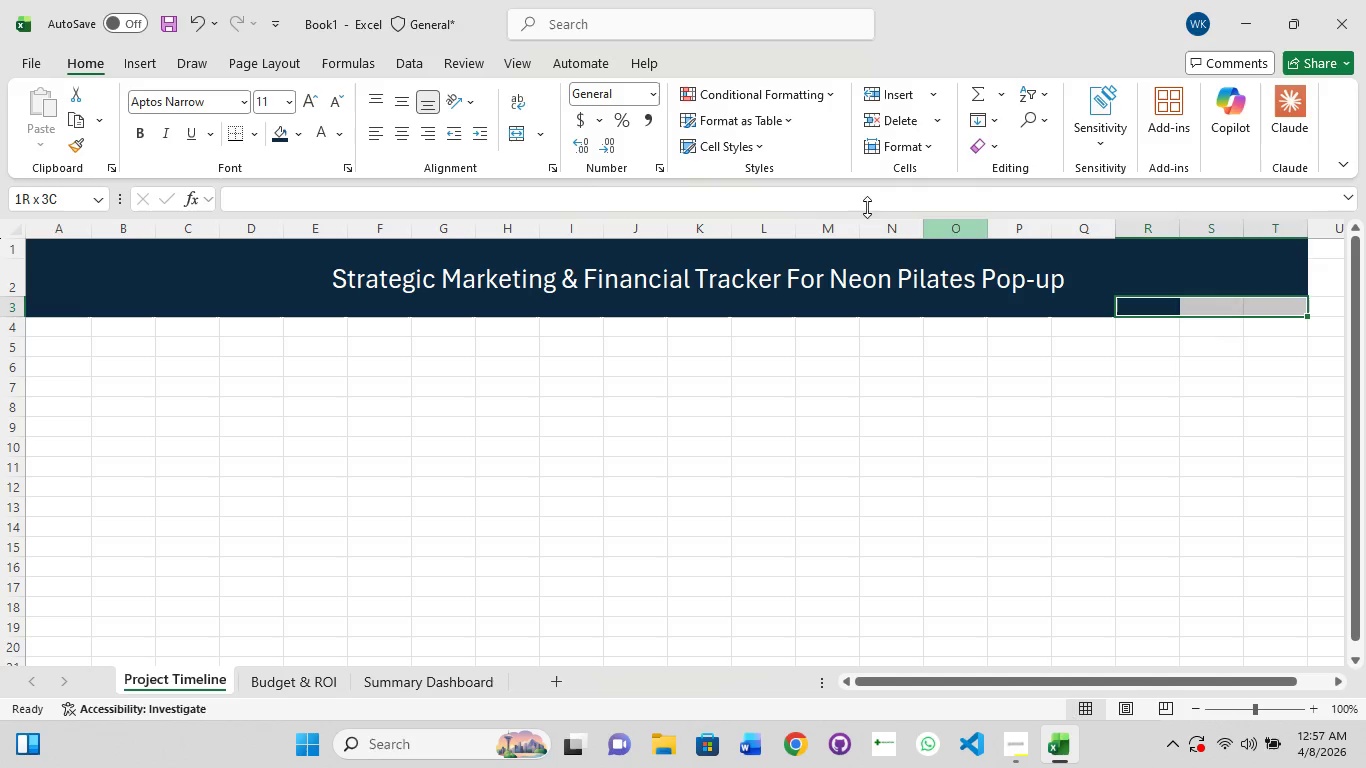 
key(Shift+ShiftLeft)
 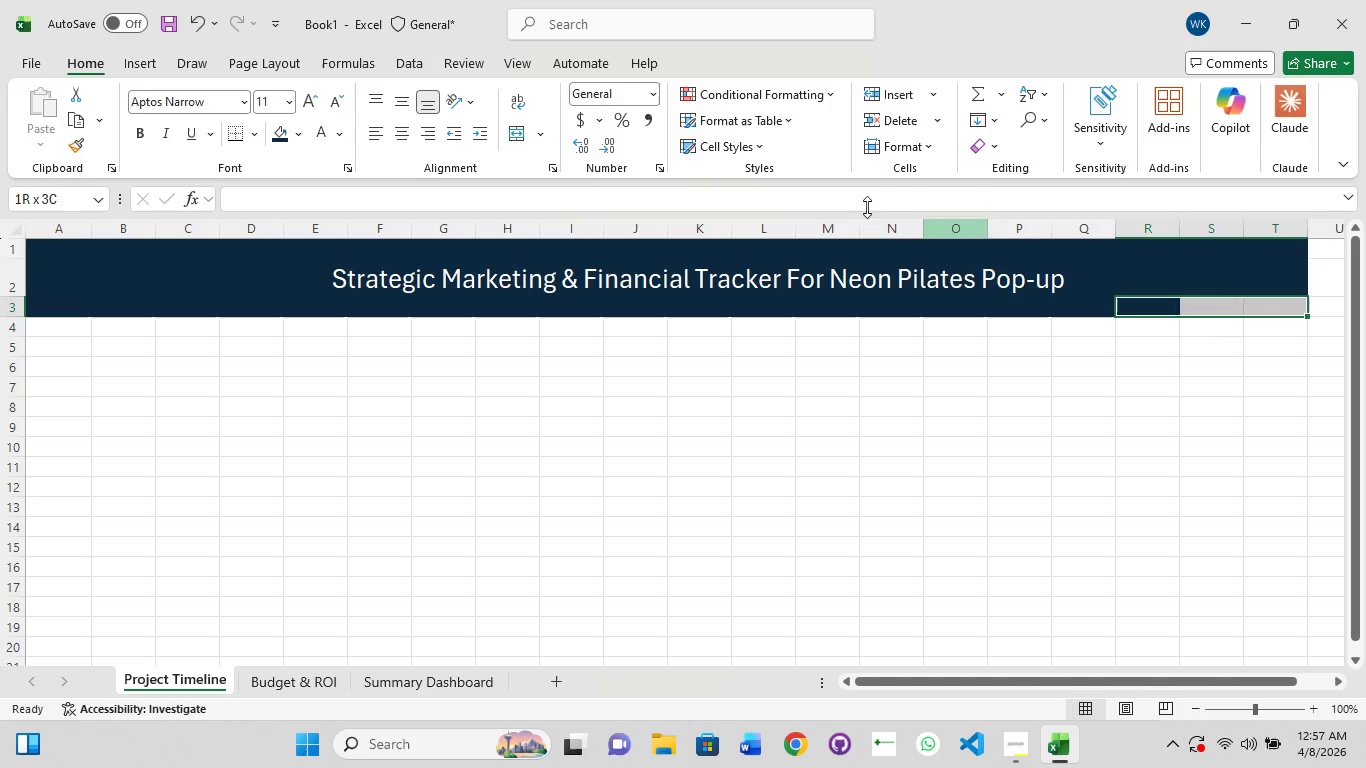 
key(Shift+ShiftLeft)
 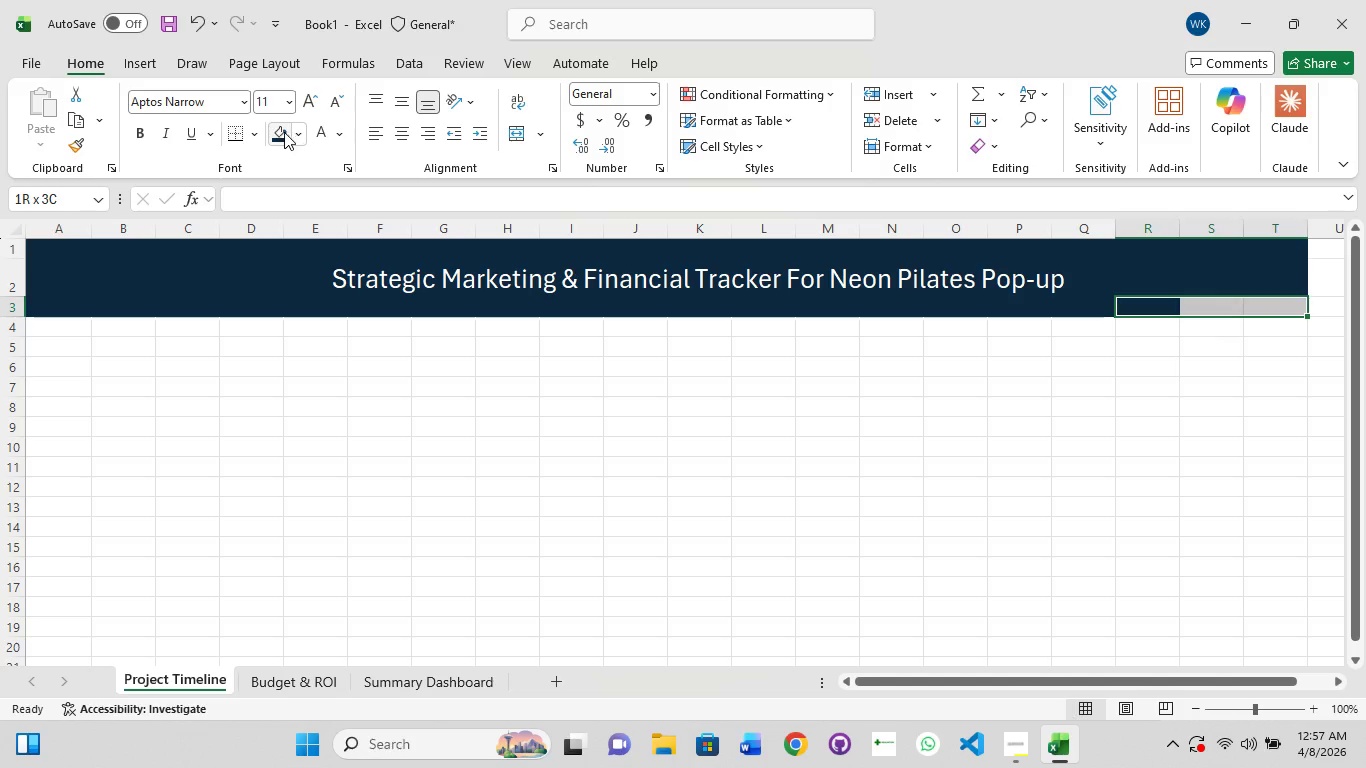 
left_click([282, 132])
 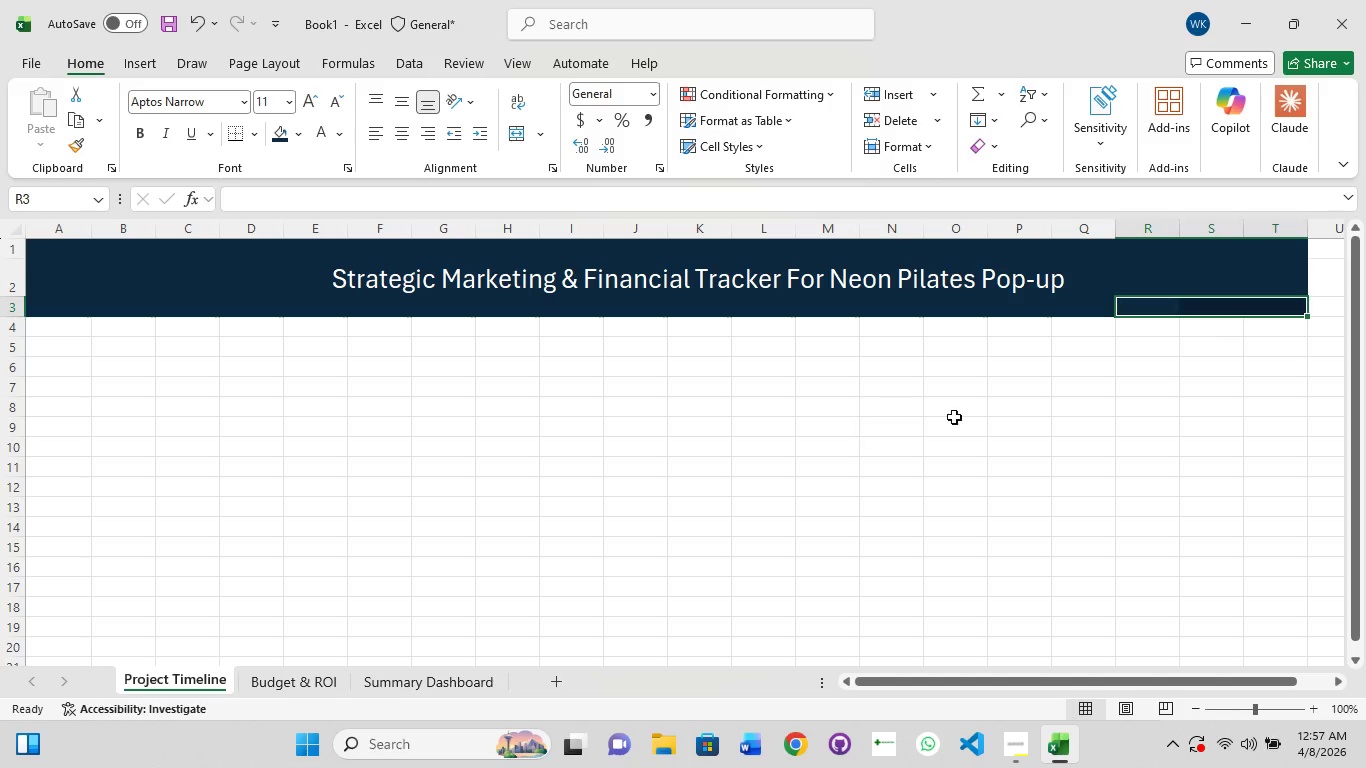 
left_click([1027, 440])
 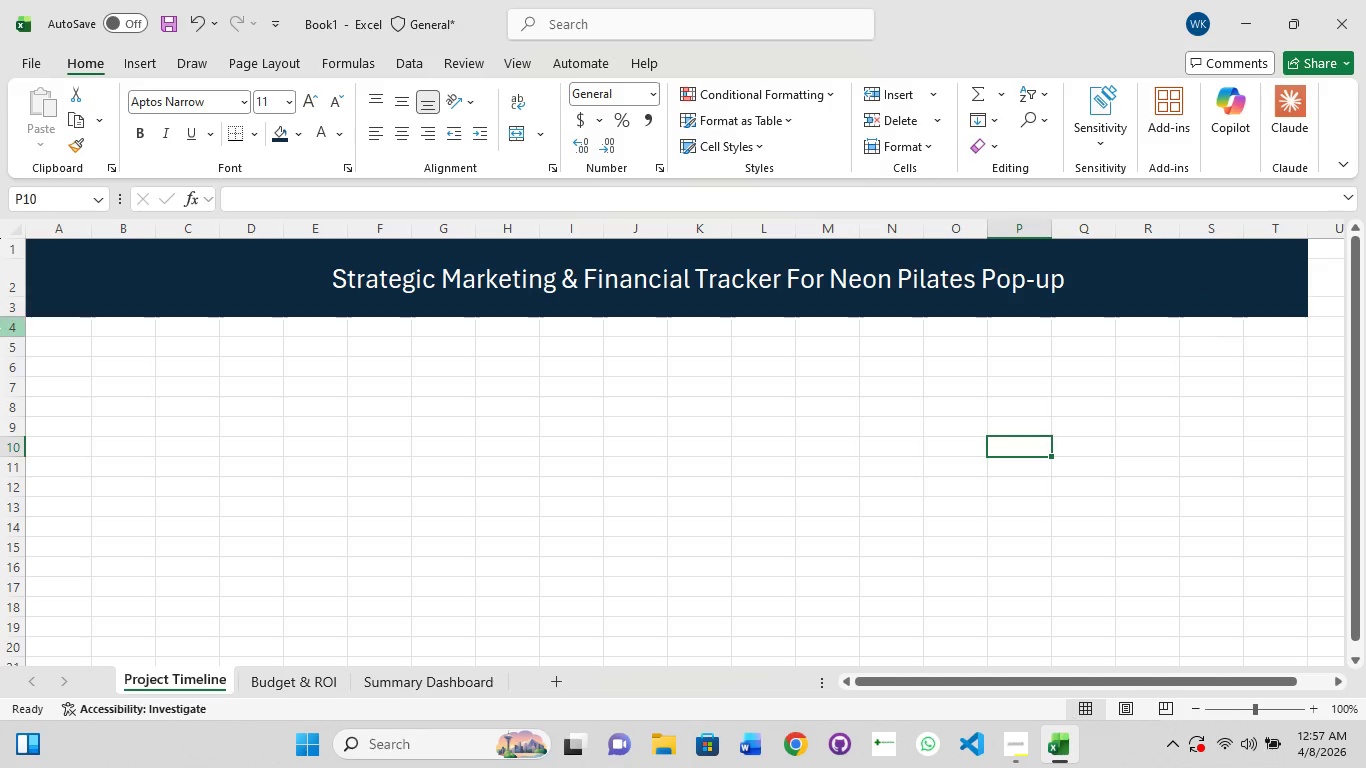 
left_click([66, 329])
 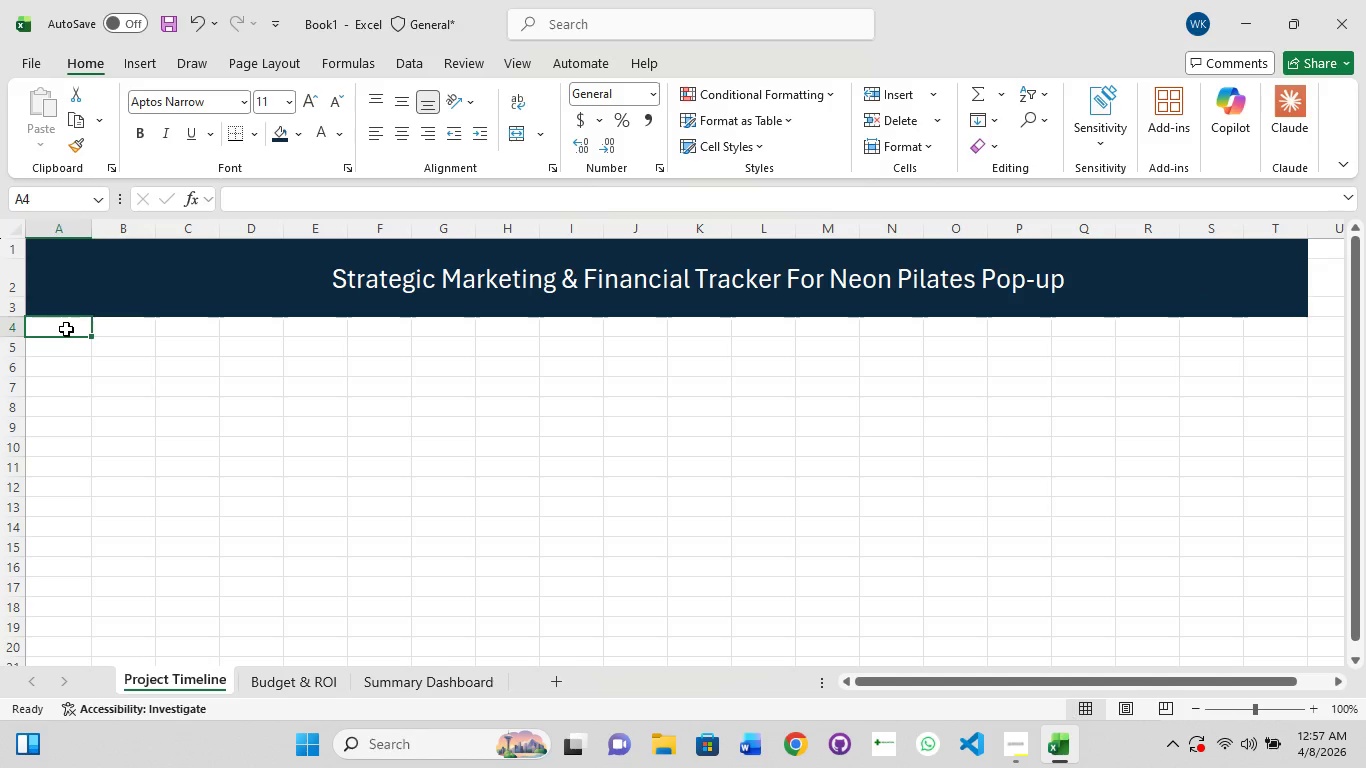 
double_click([66, 329])
 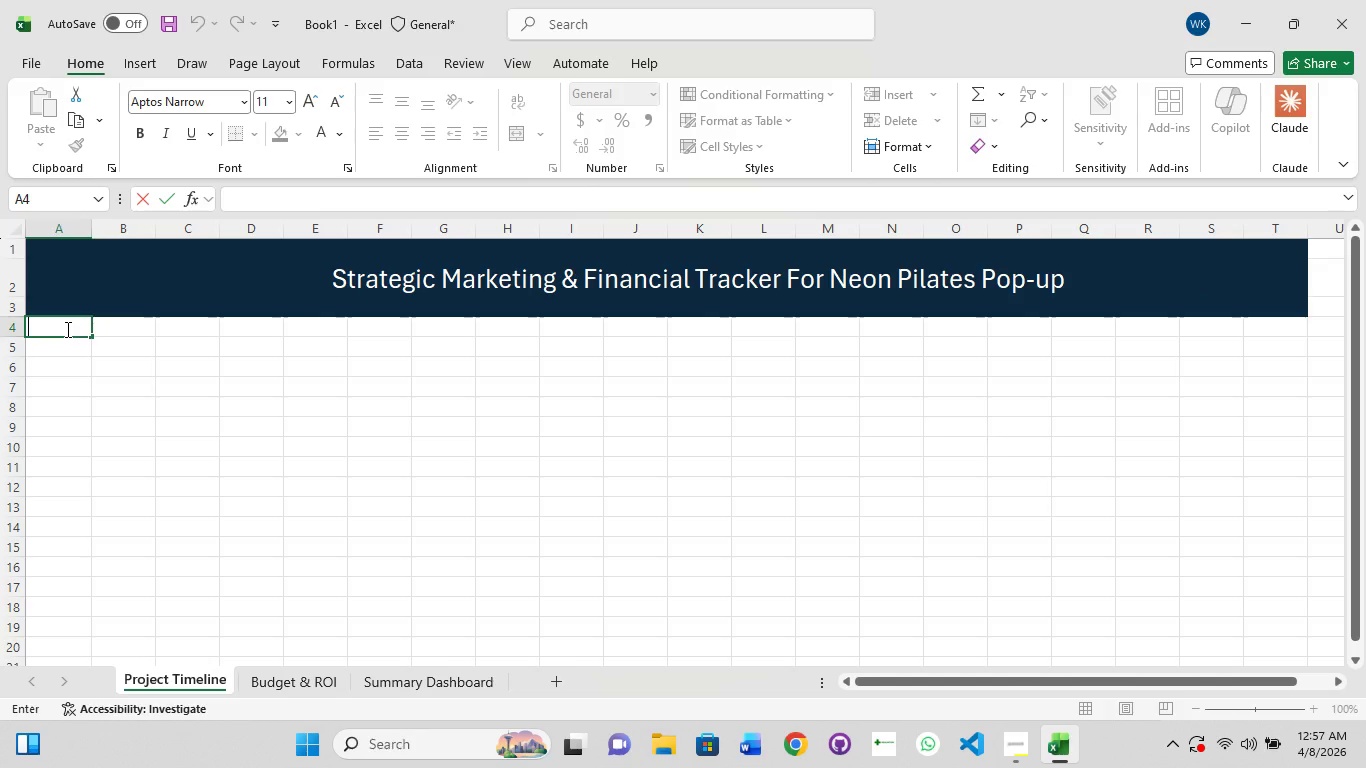 
type(Name)
 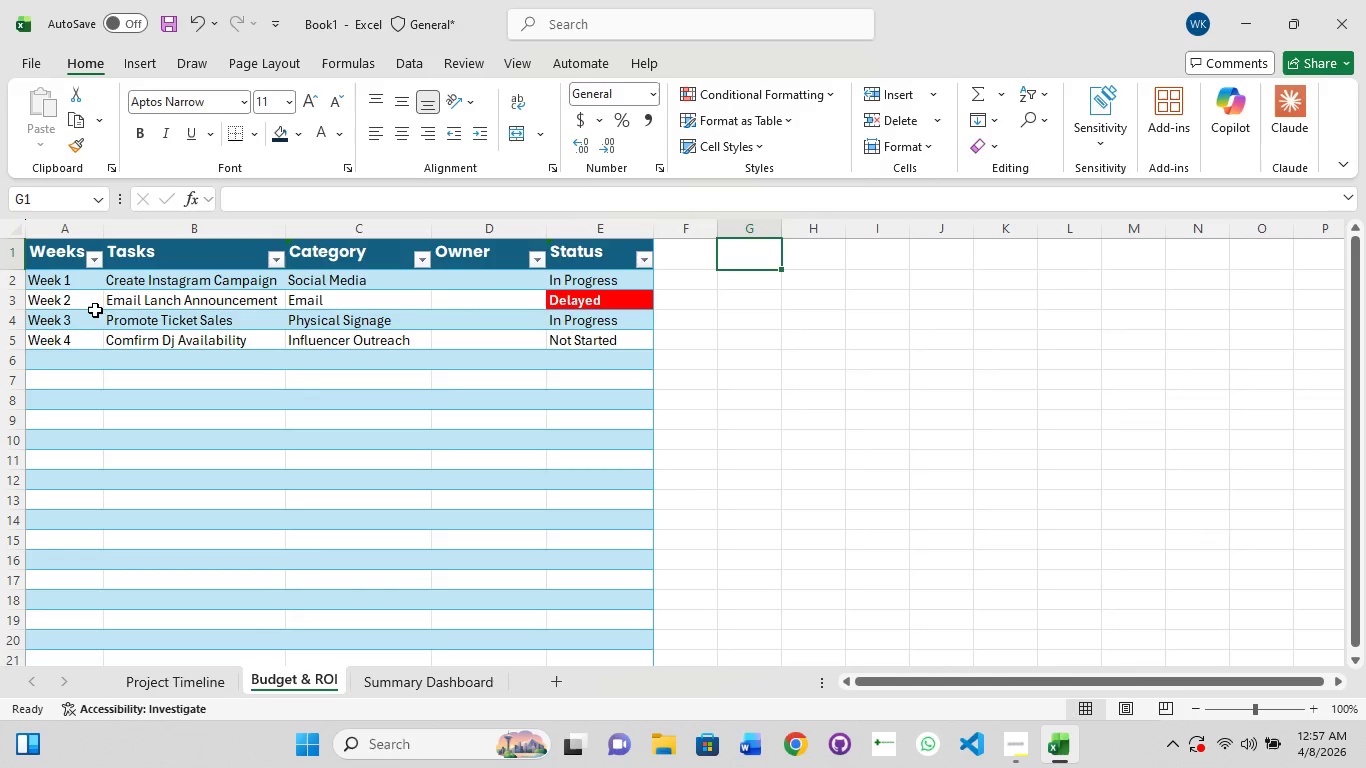 
left_click([66, 253])
 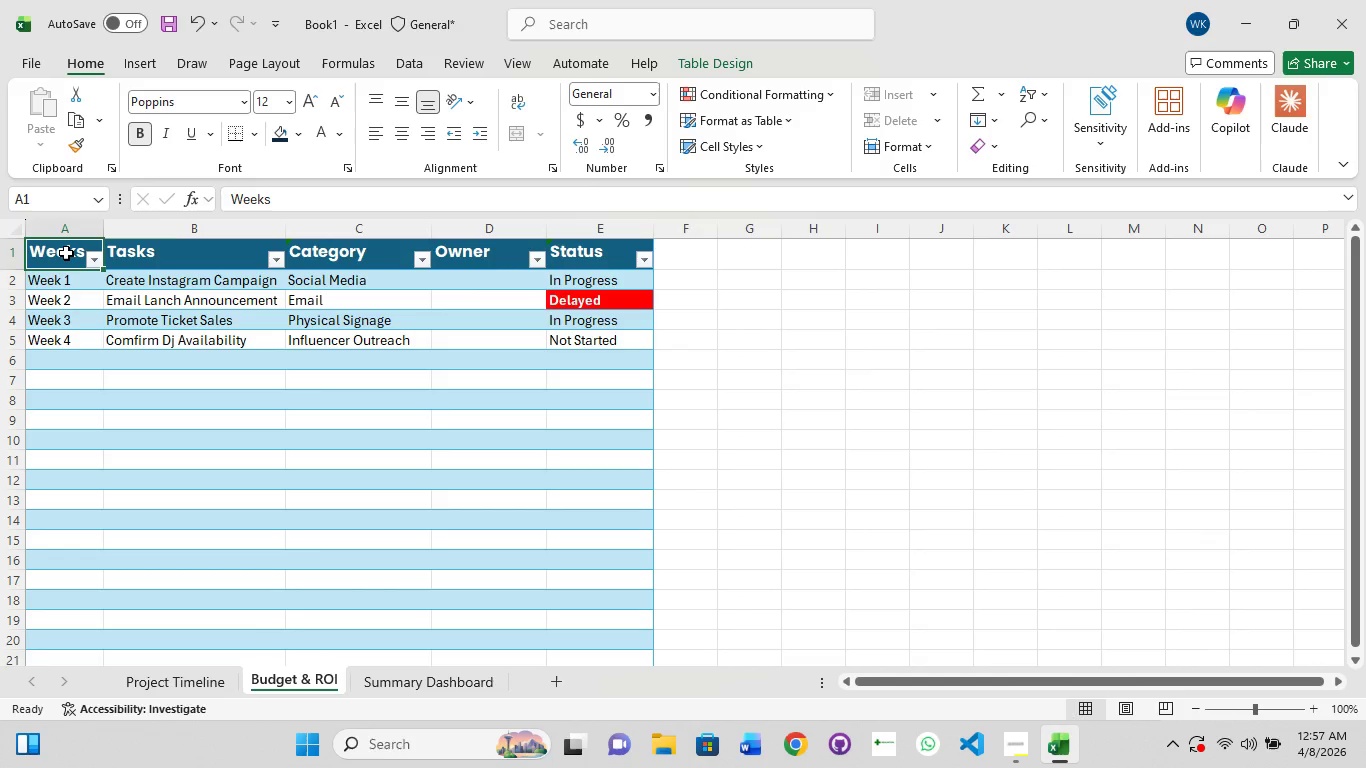 
double_click([66, 253])
 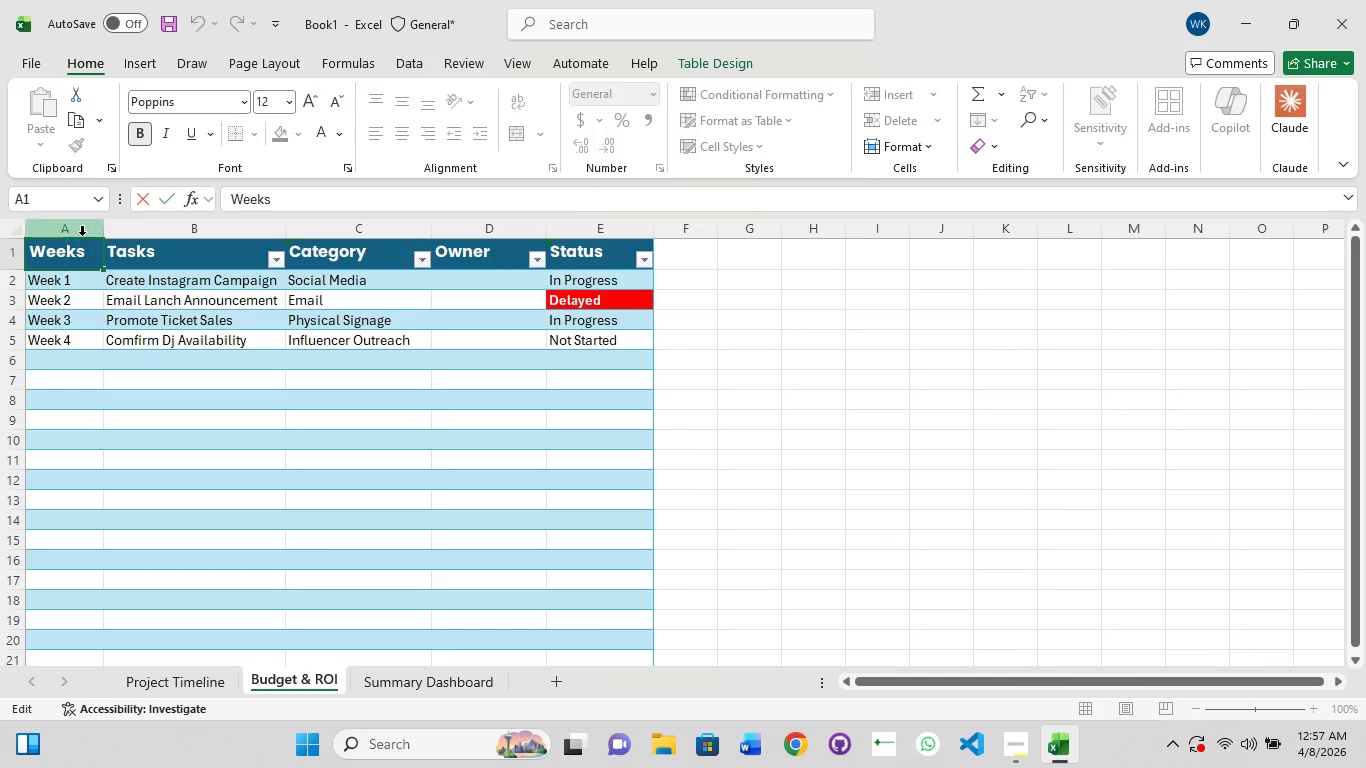 
left_click([82, 235])
 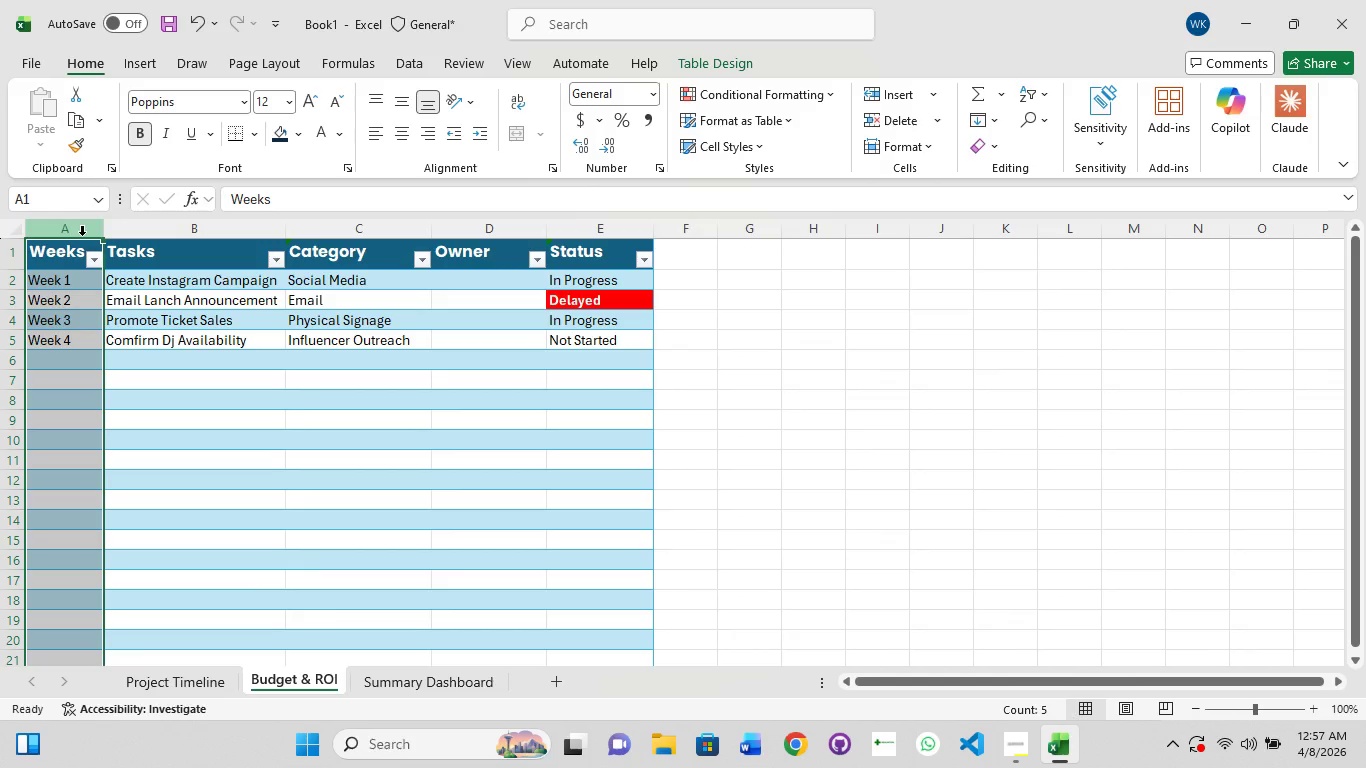 
right_click([82, 235])
 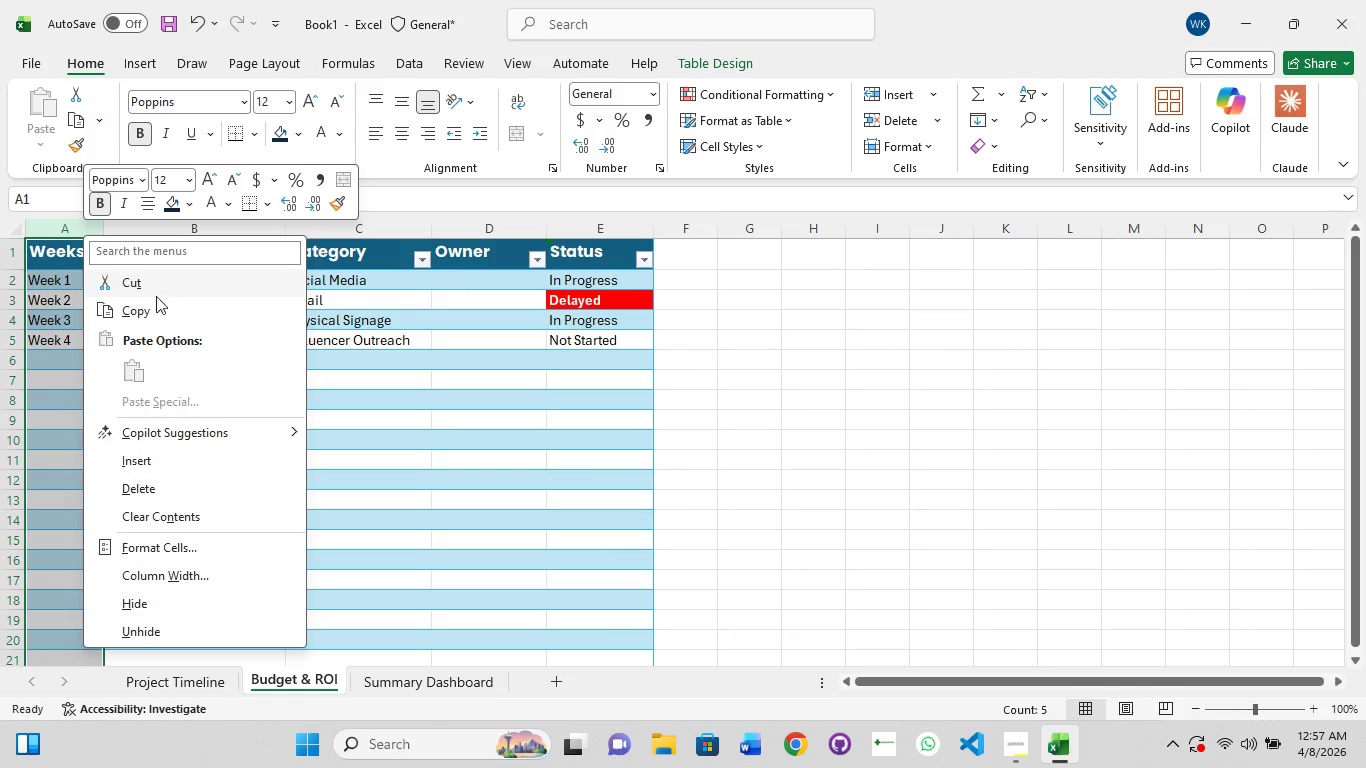 
left_click([151, 306])
 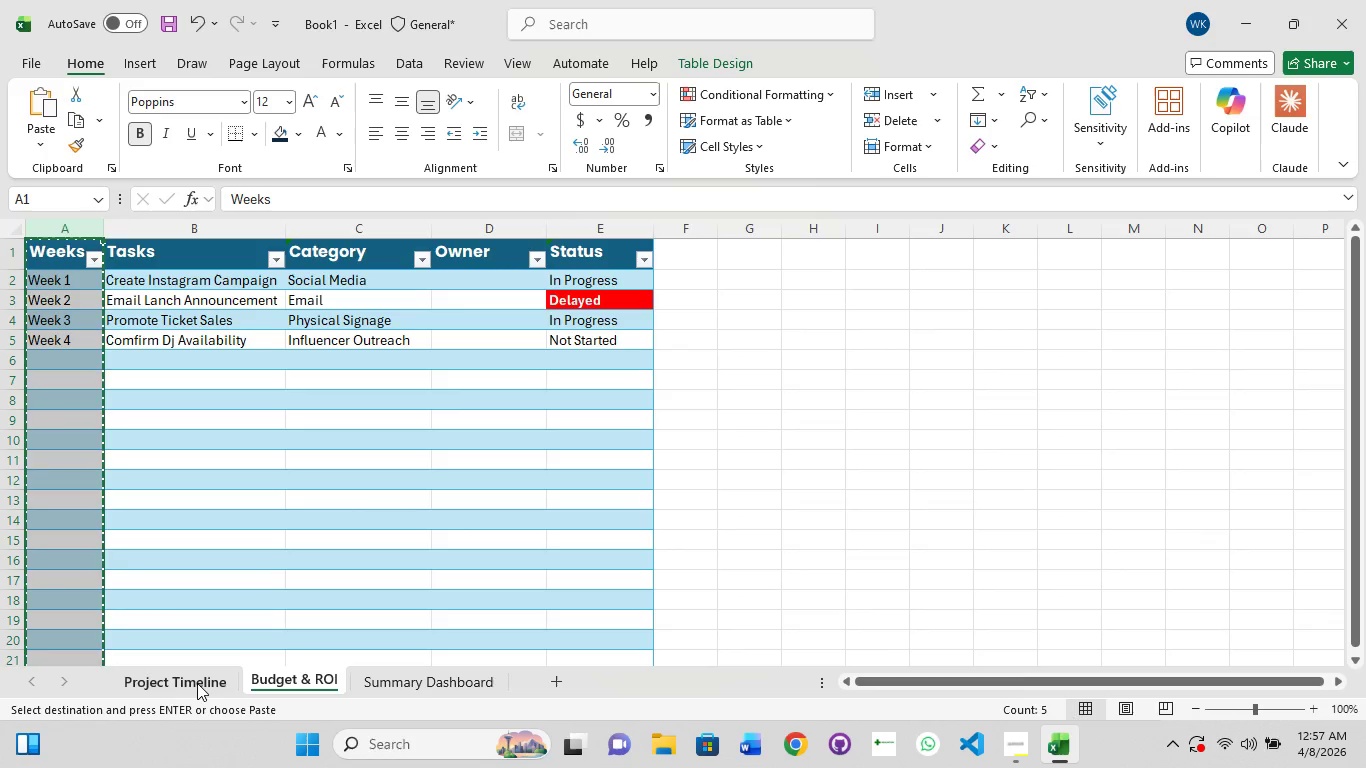 
left_click([197, 683])
 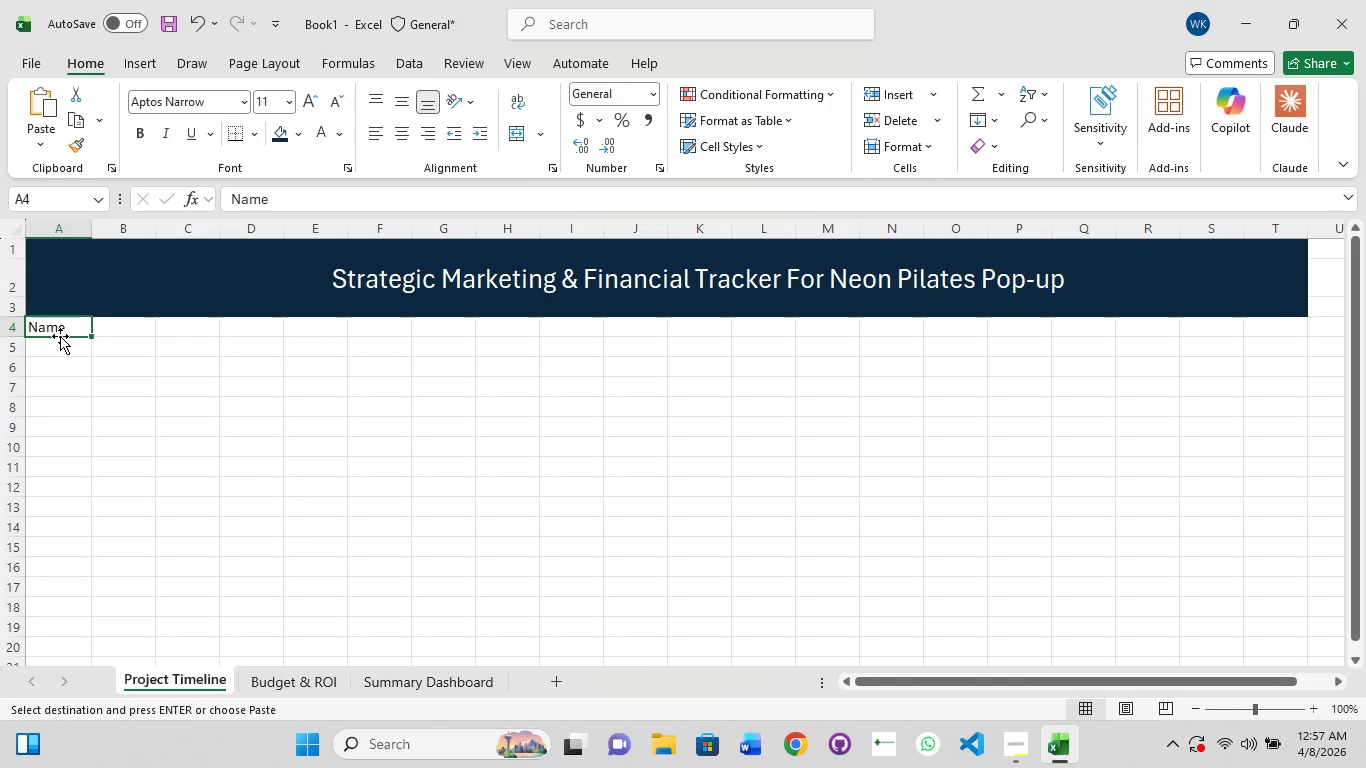 
left_click([64, 330])
 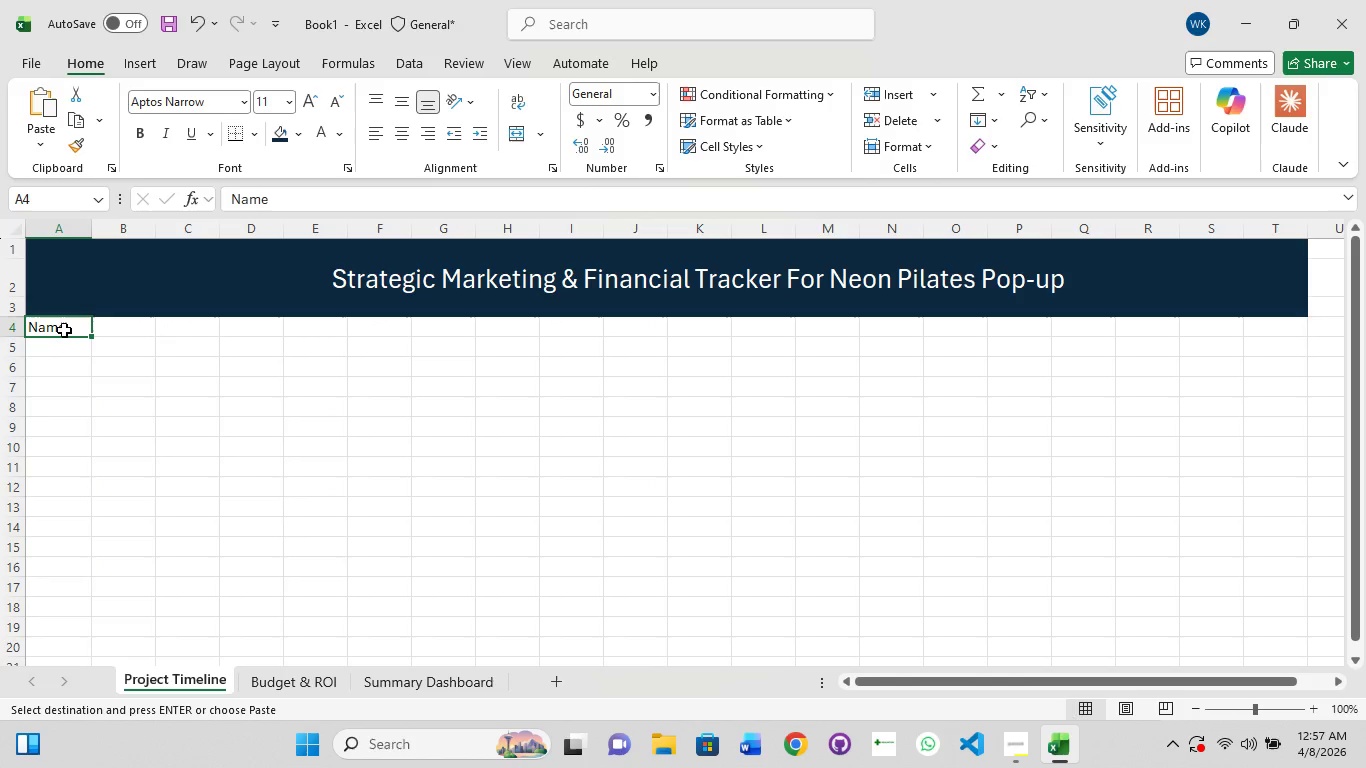 
left_click([64, 330])
 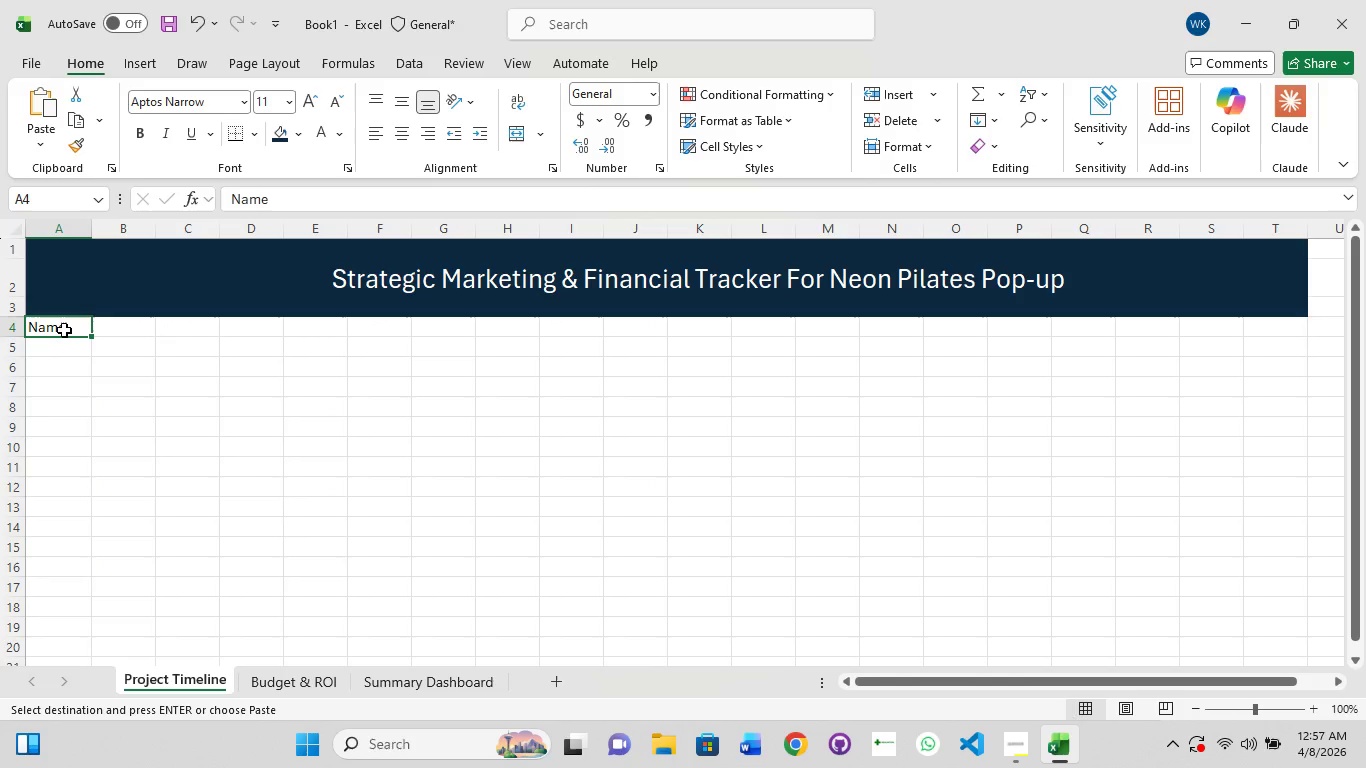 
left_click([64, 330])
 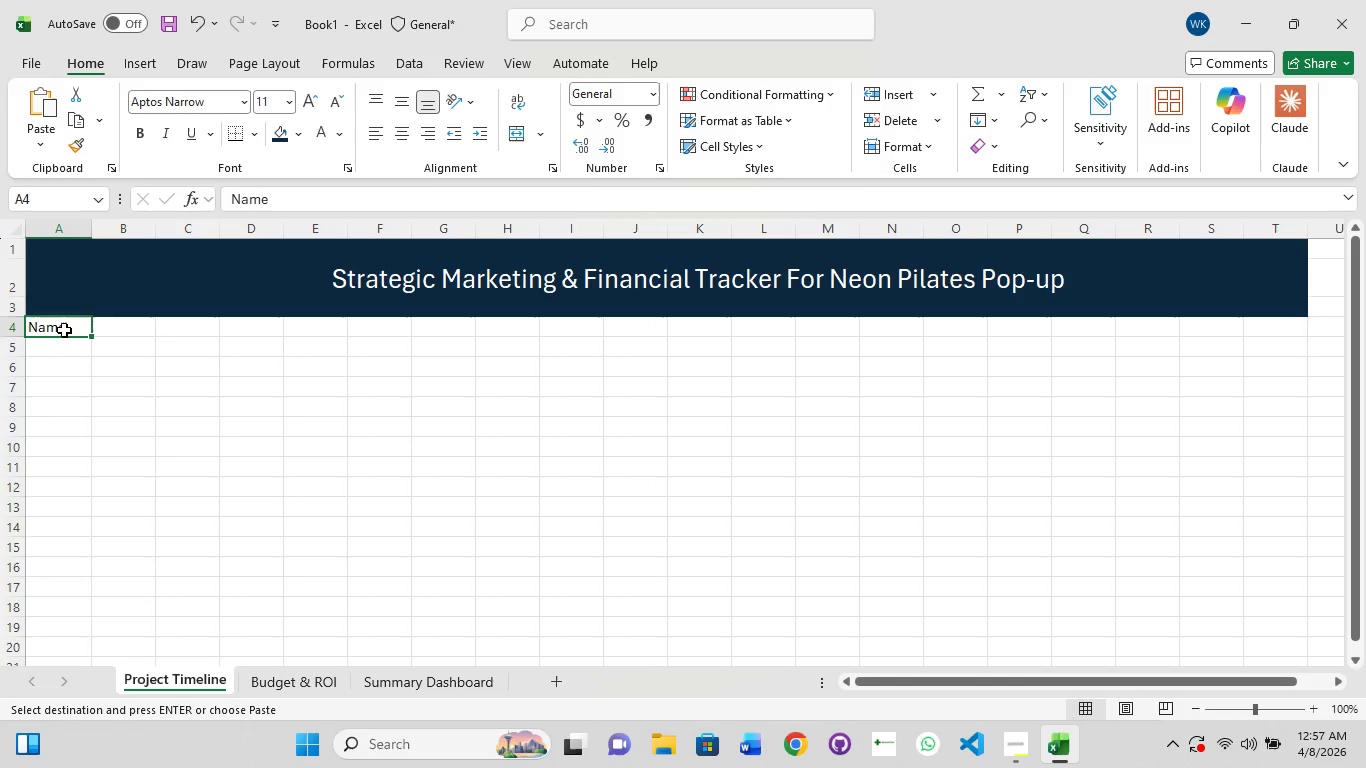 
left_click([64, 330])
 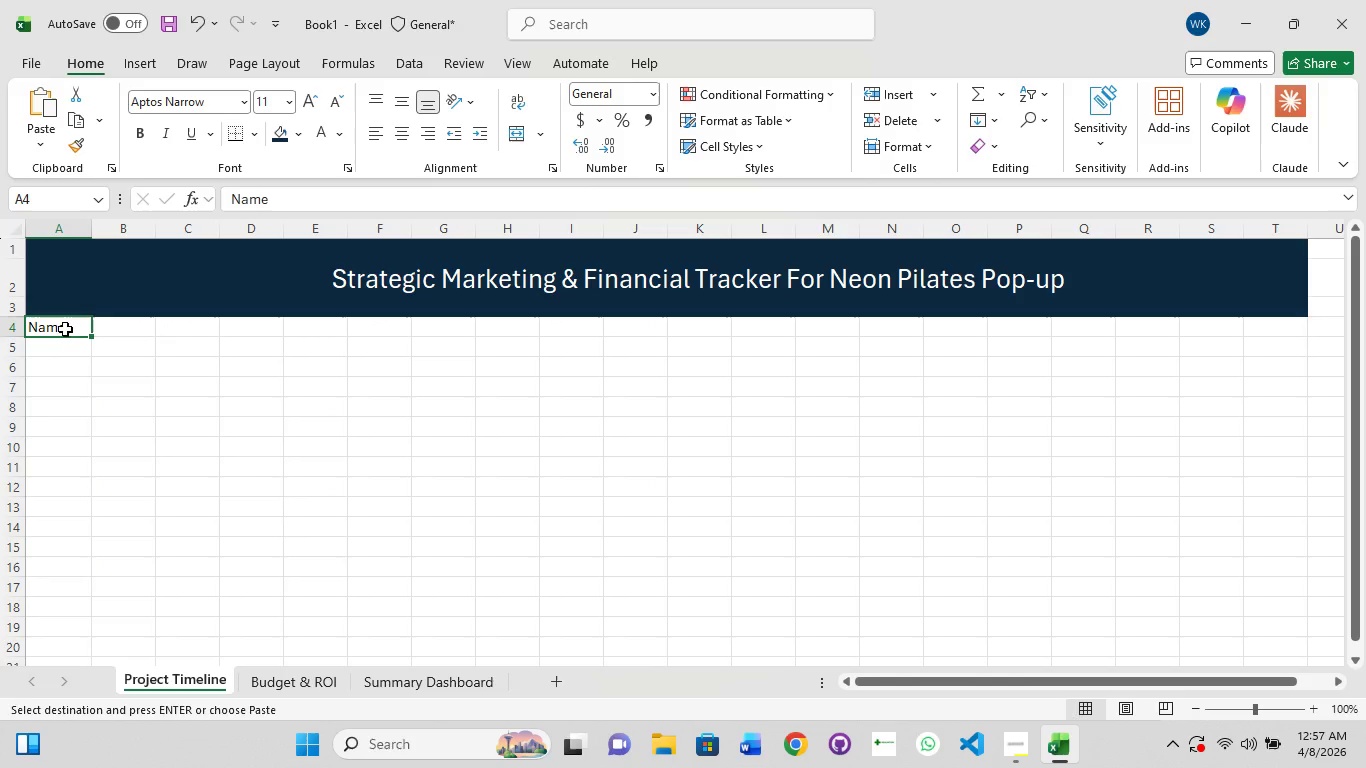 
double_click([65, 329])
 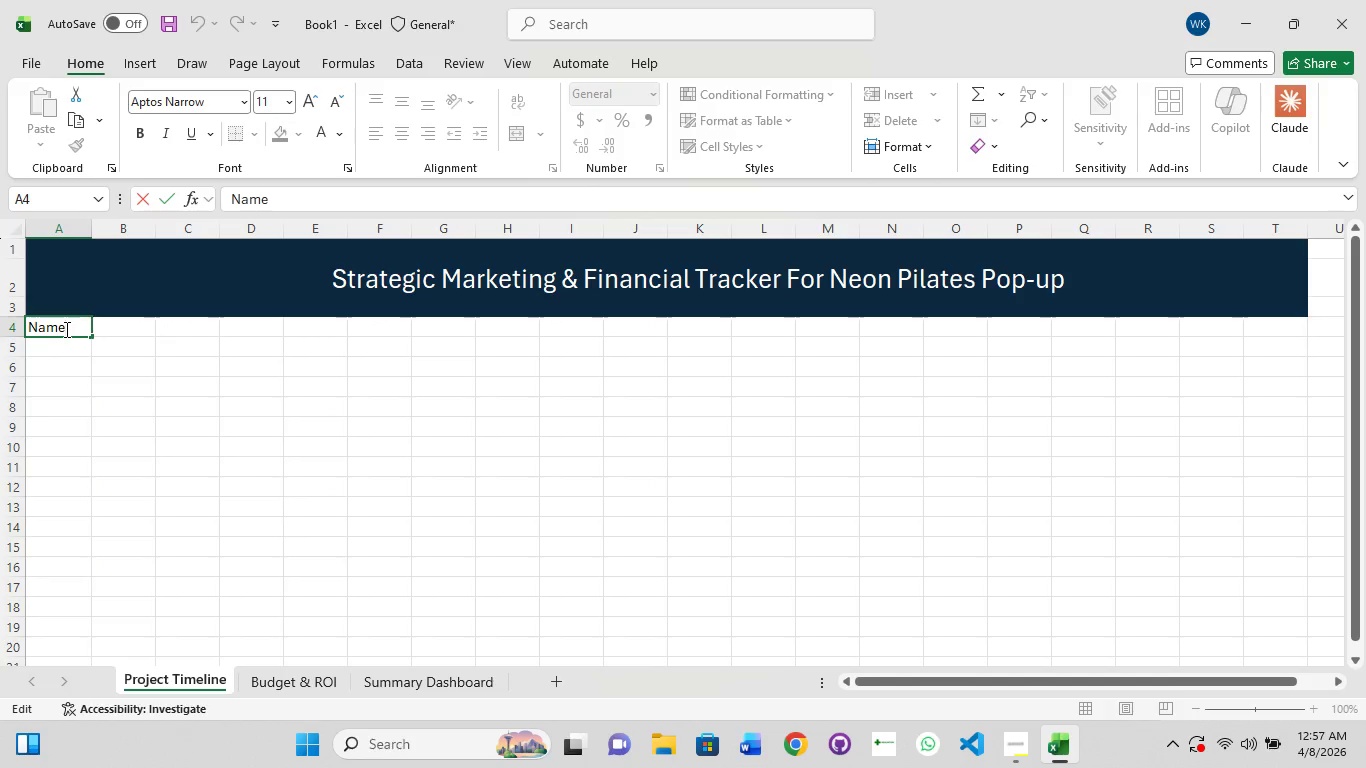 
key(Control+A)
 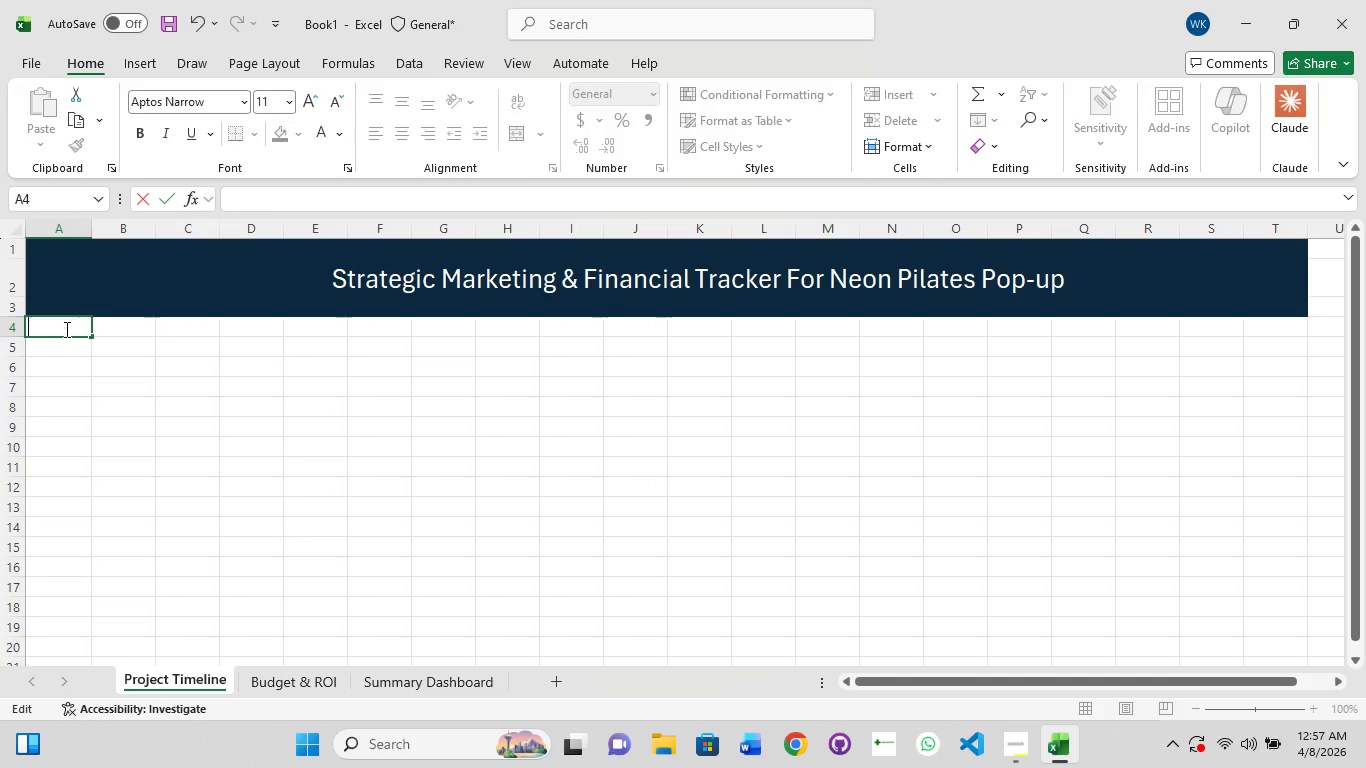 
key(Backspace)
 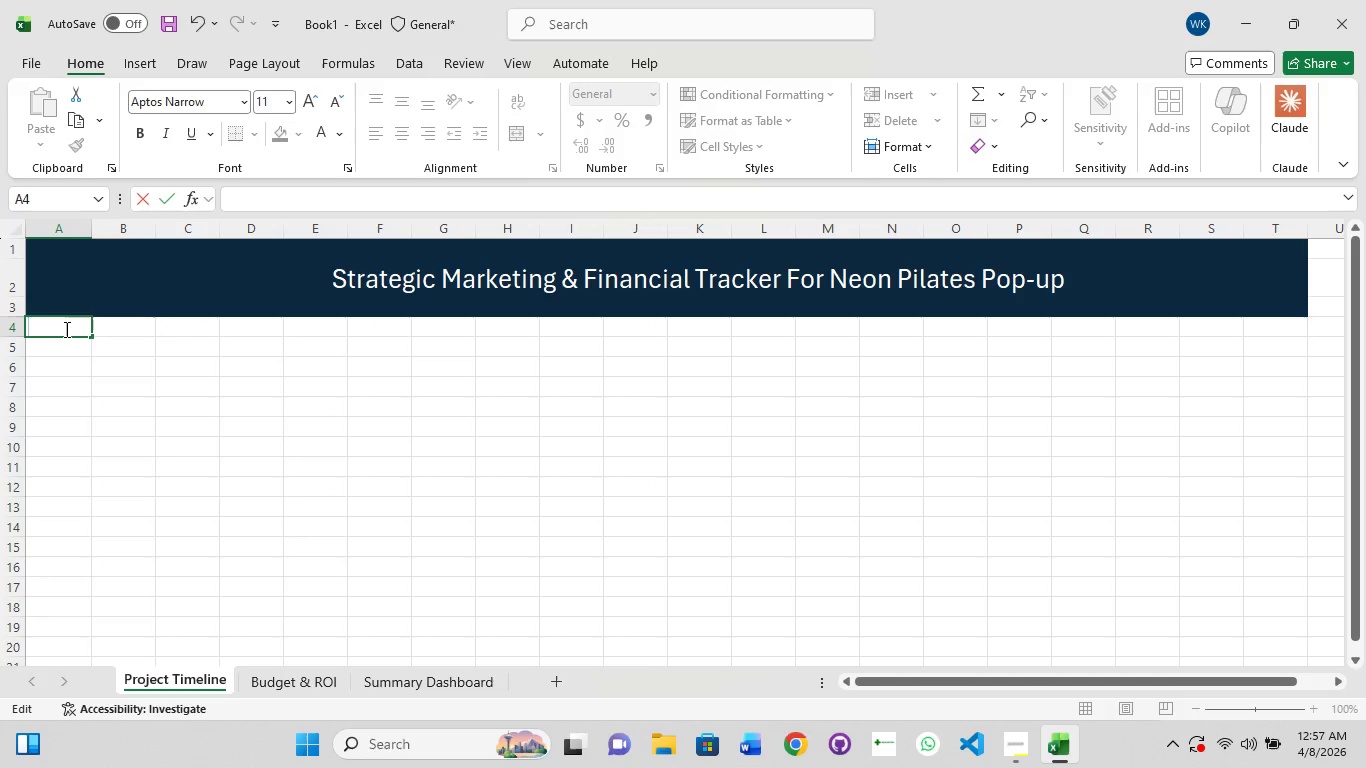 
key(Control+V)
 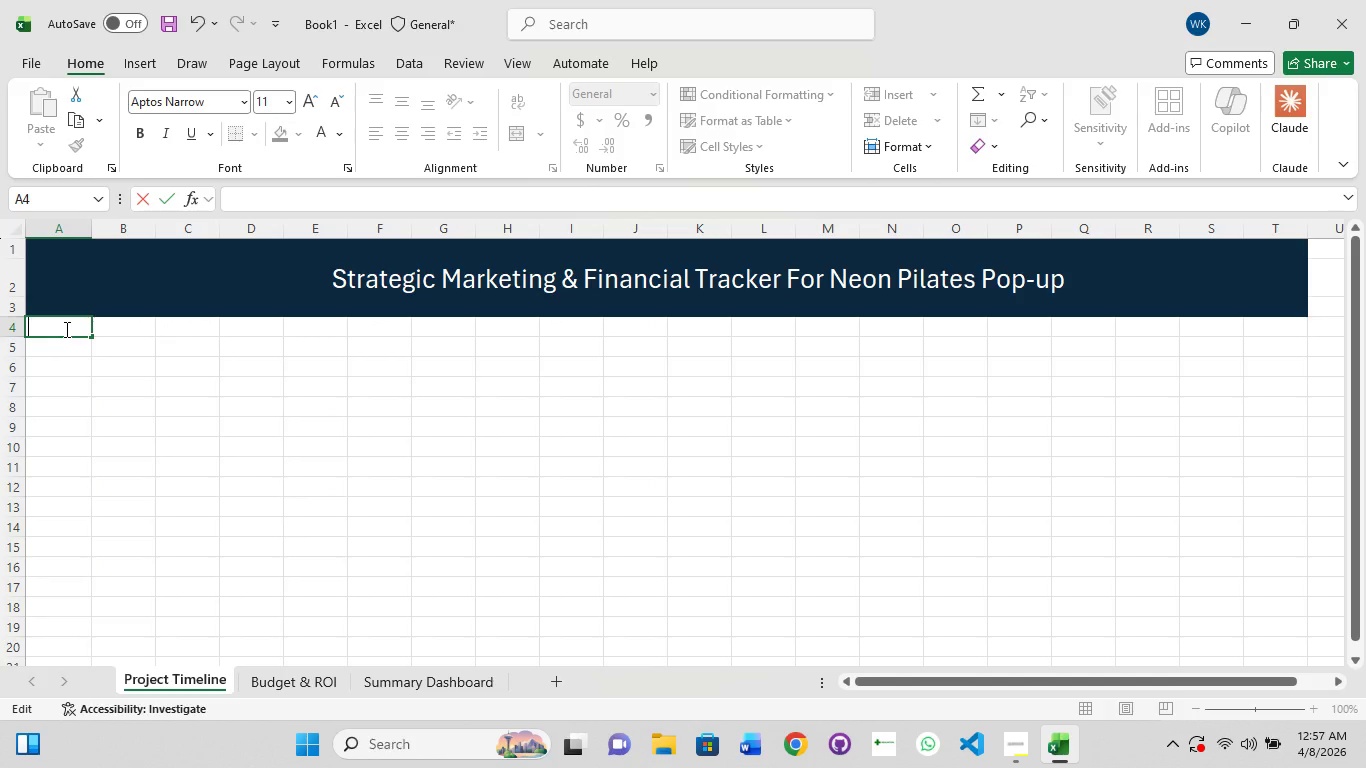 
left_click([129, 402])
 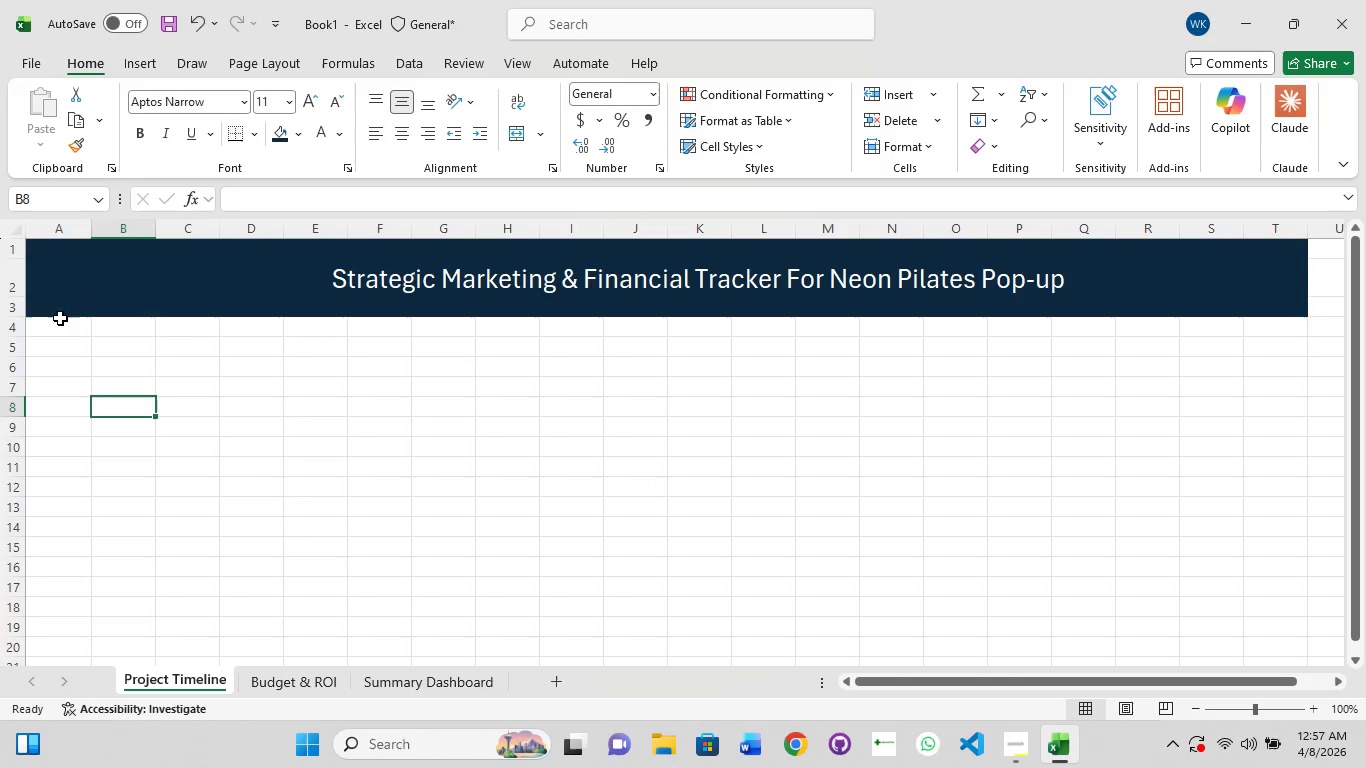 
left_click([60, 318])
 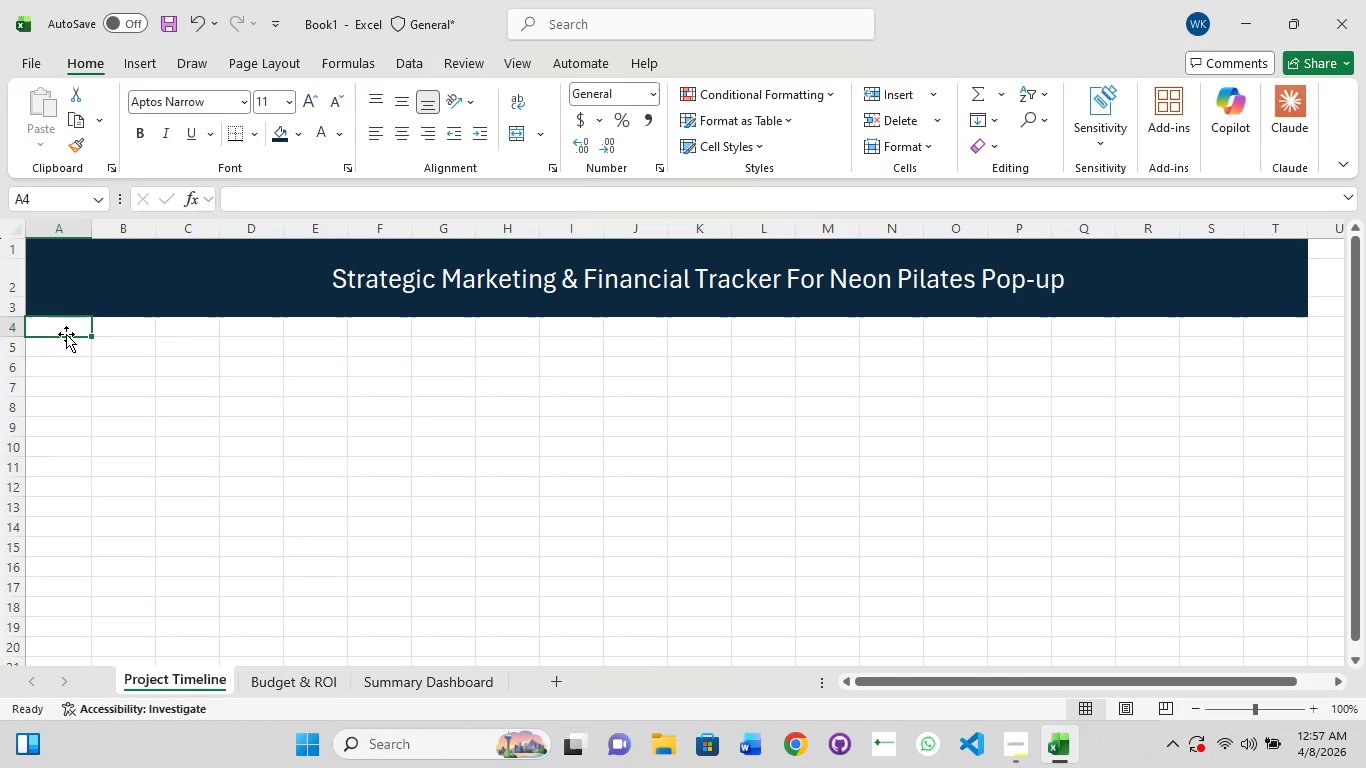 
right_click([66, 334])
 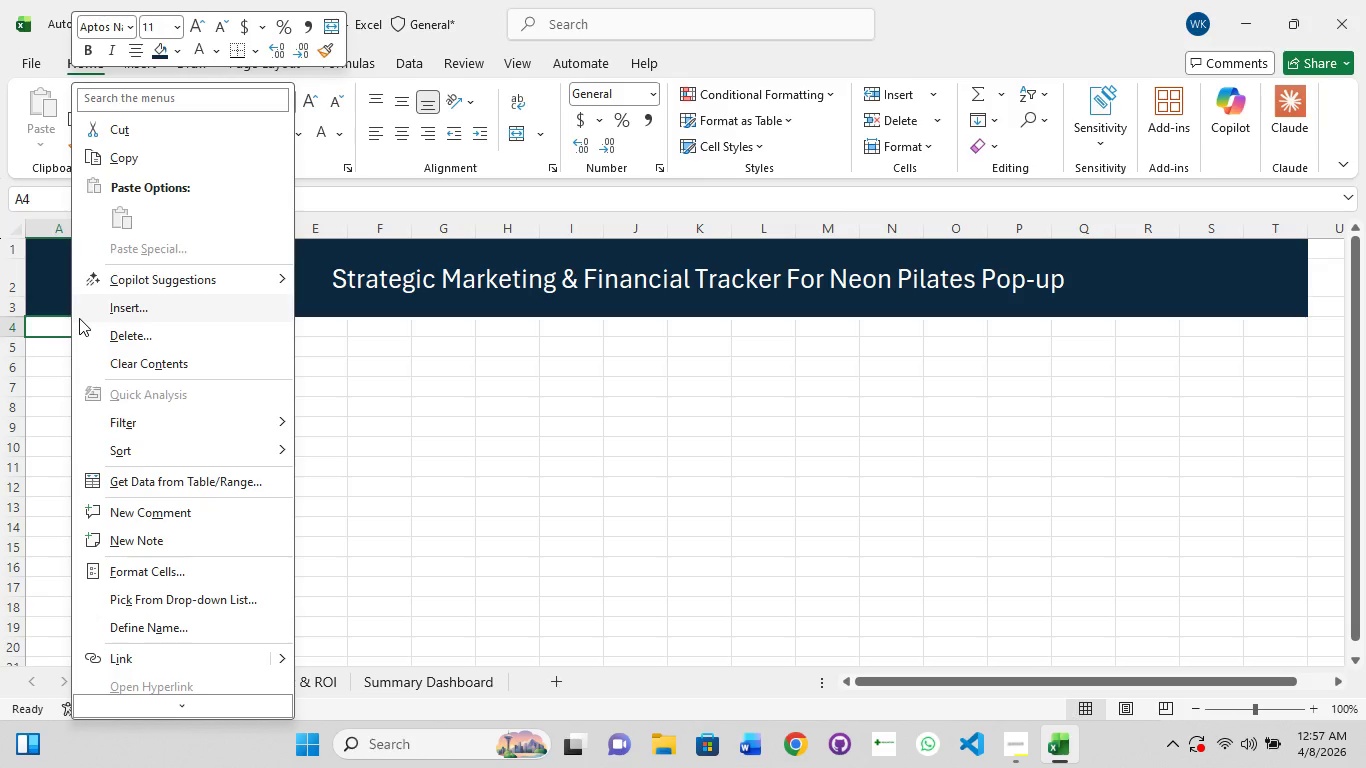 
left_click([304, 340])
 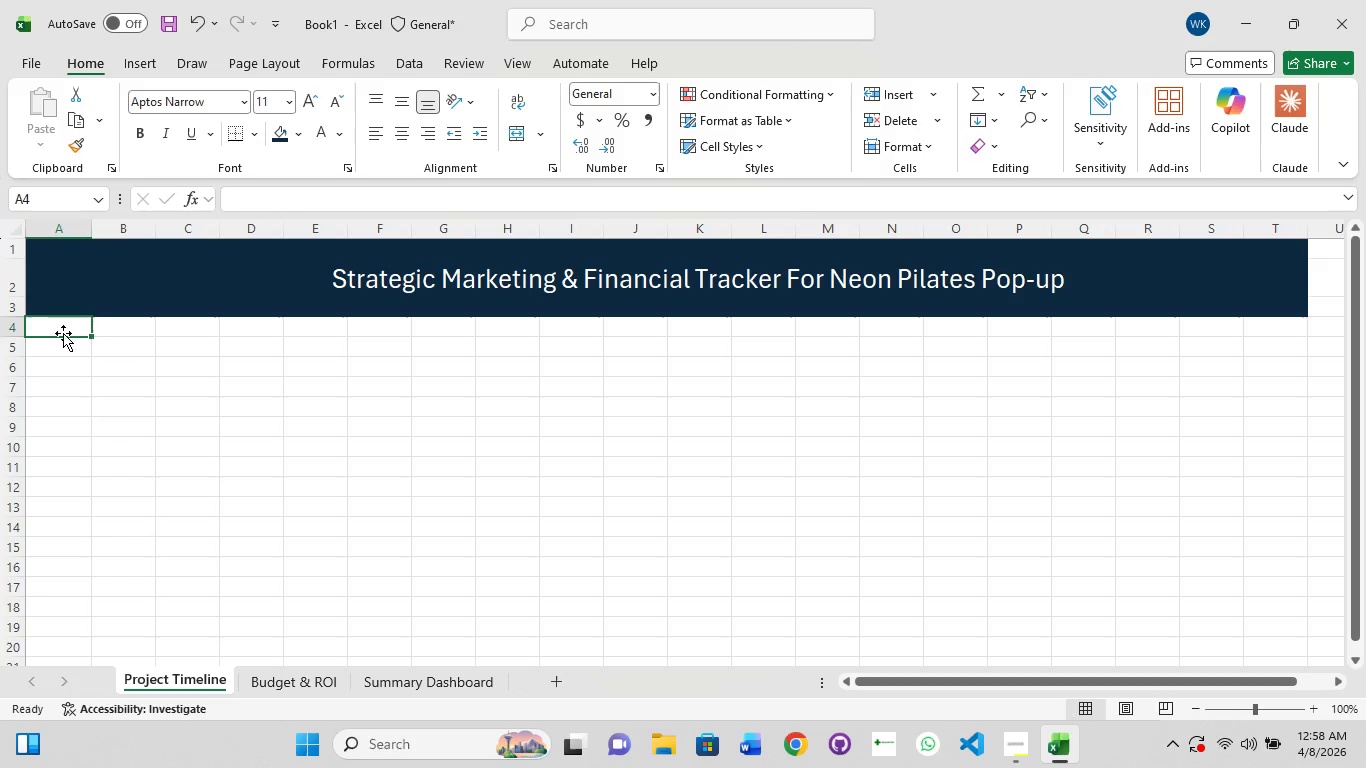 
left_click([64, 328])
 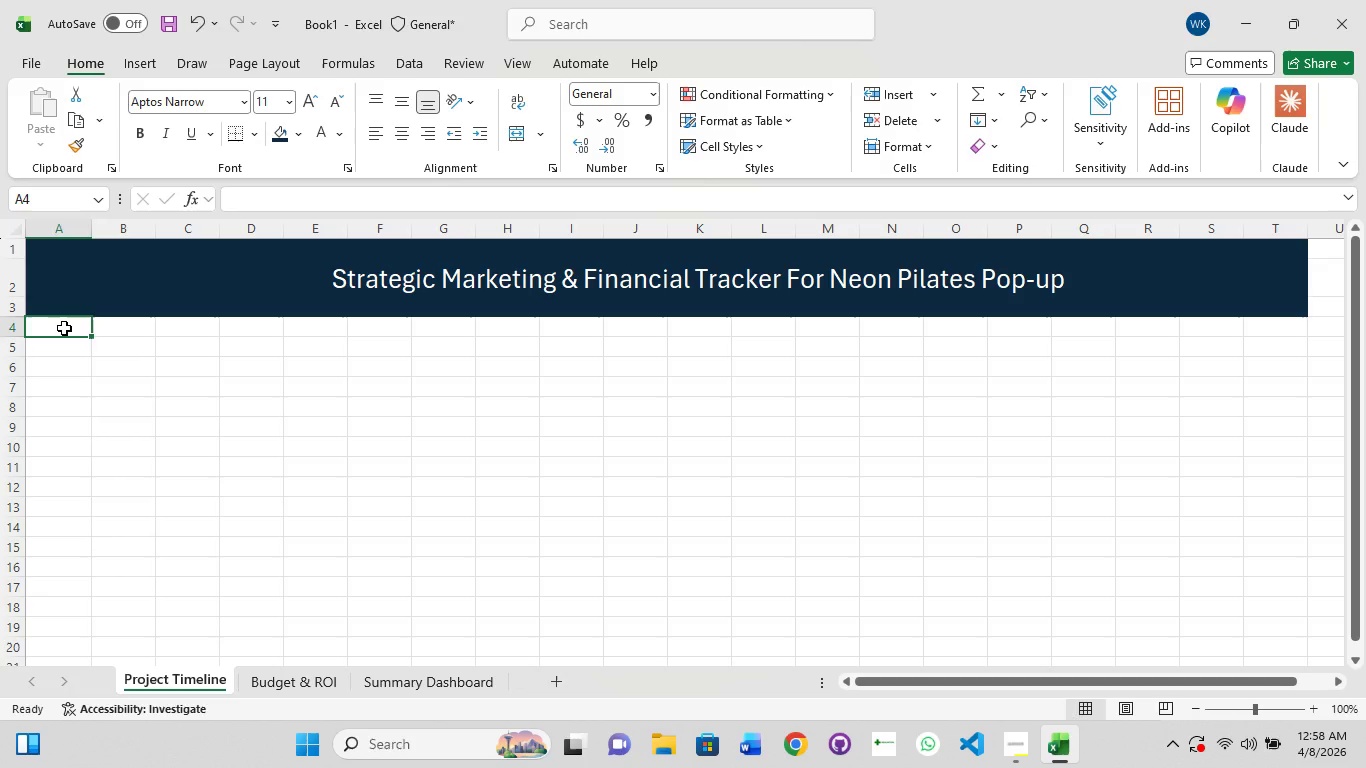 
key(Control+V)
 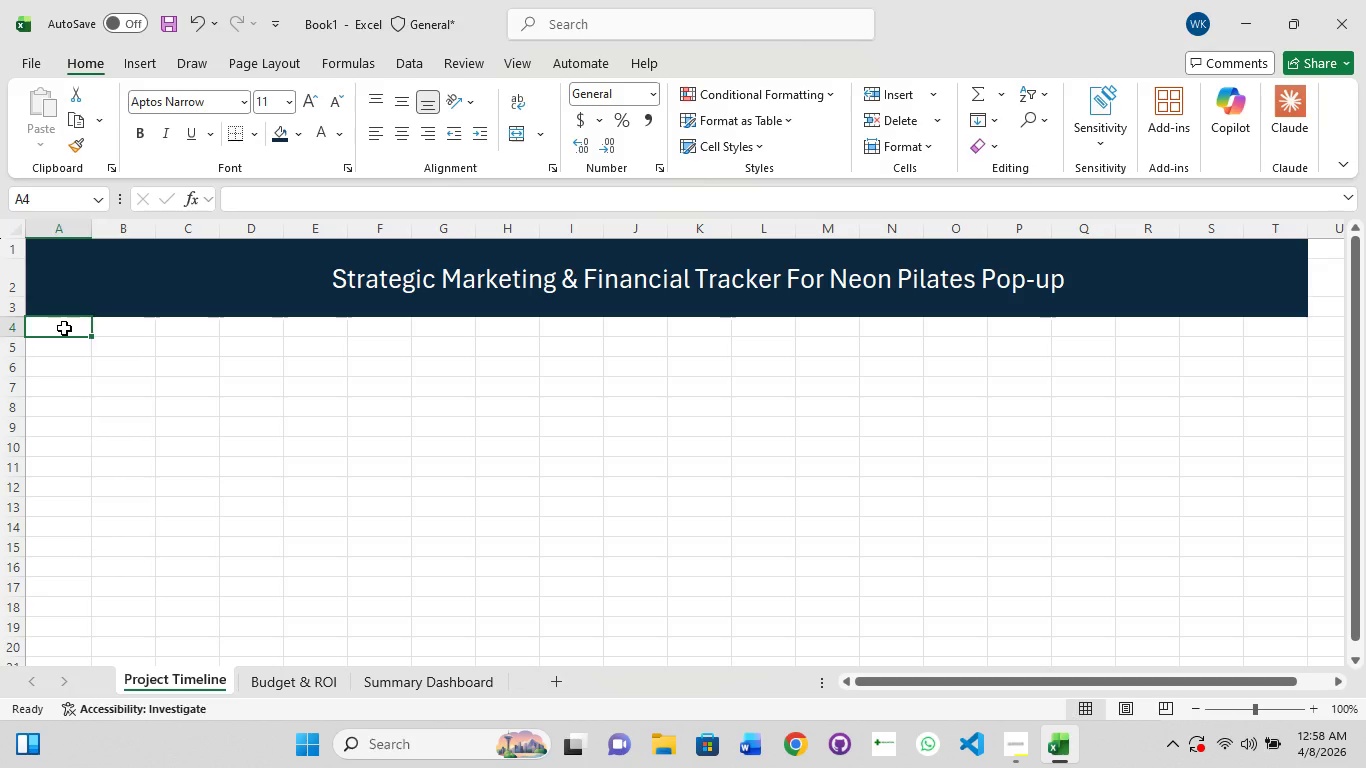 
key(Control+V)
 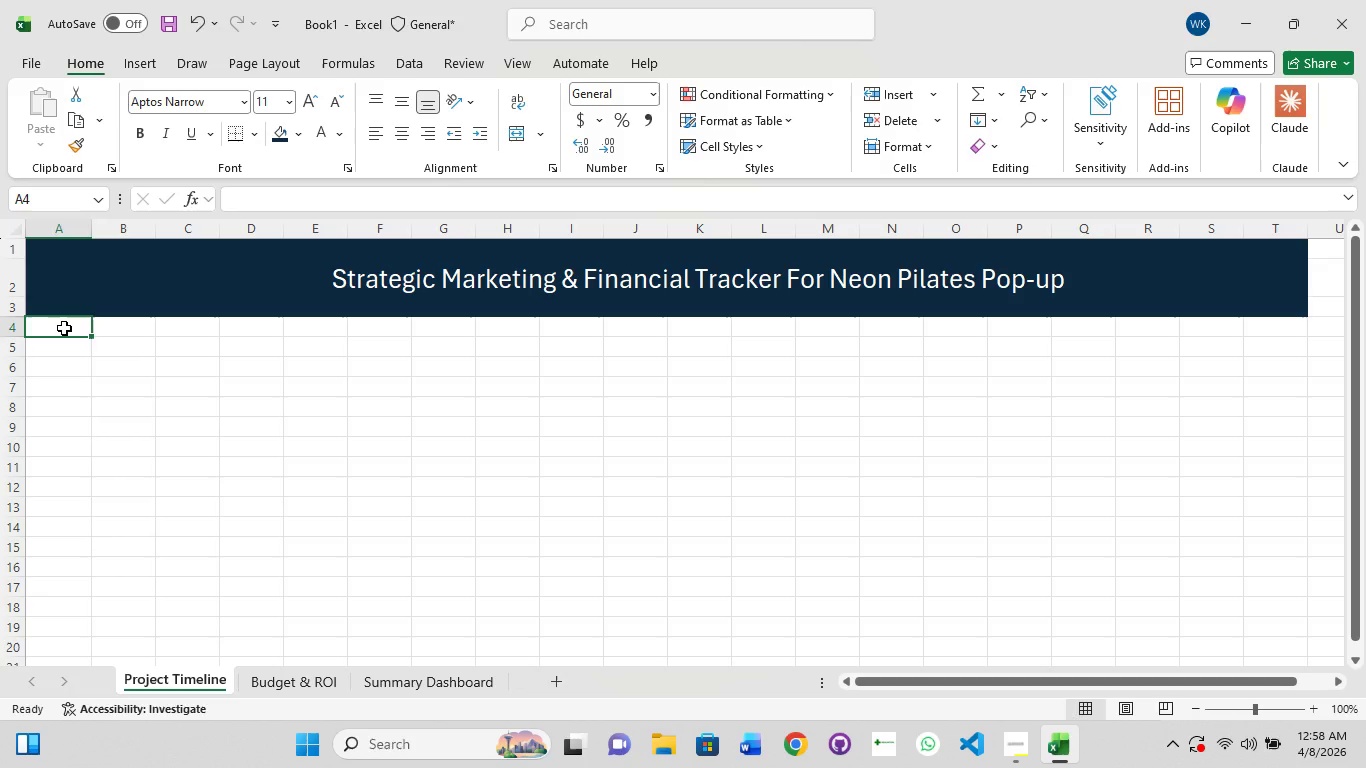 
key(Control+V)
 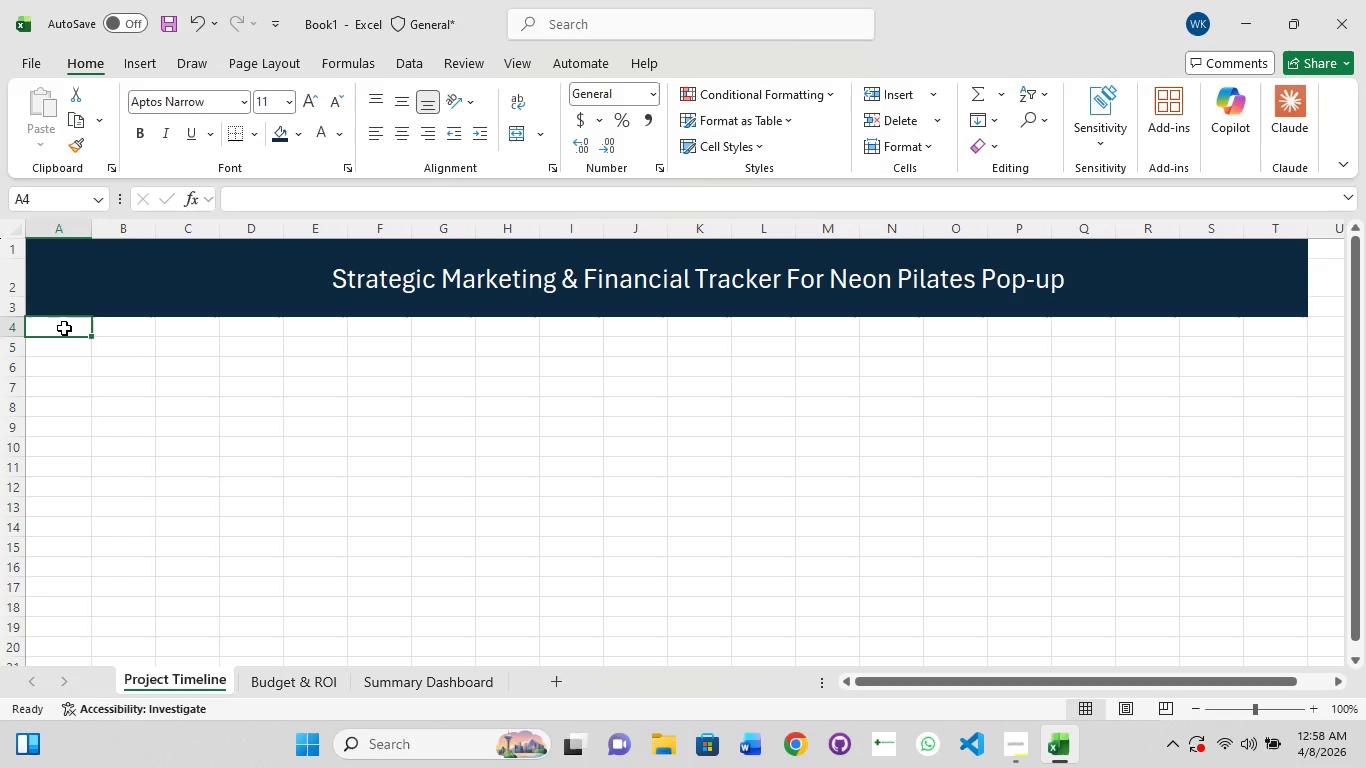 
key(Control+V)
 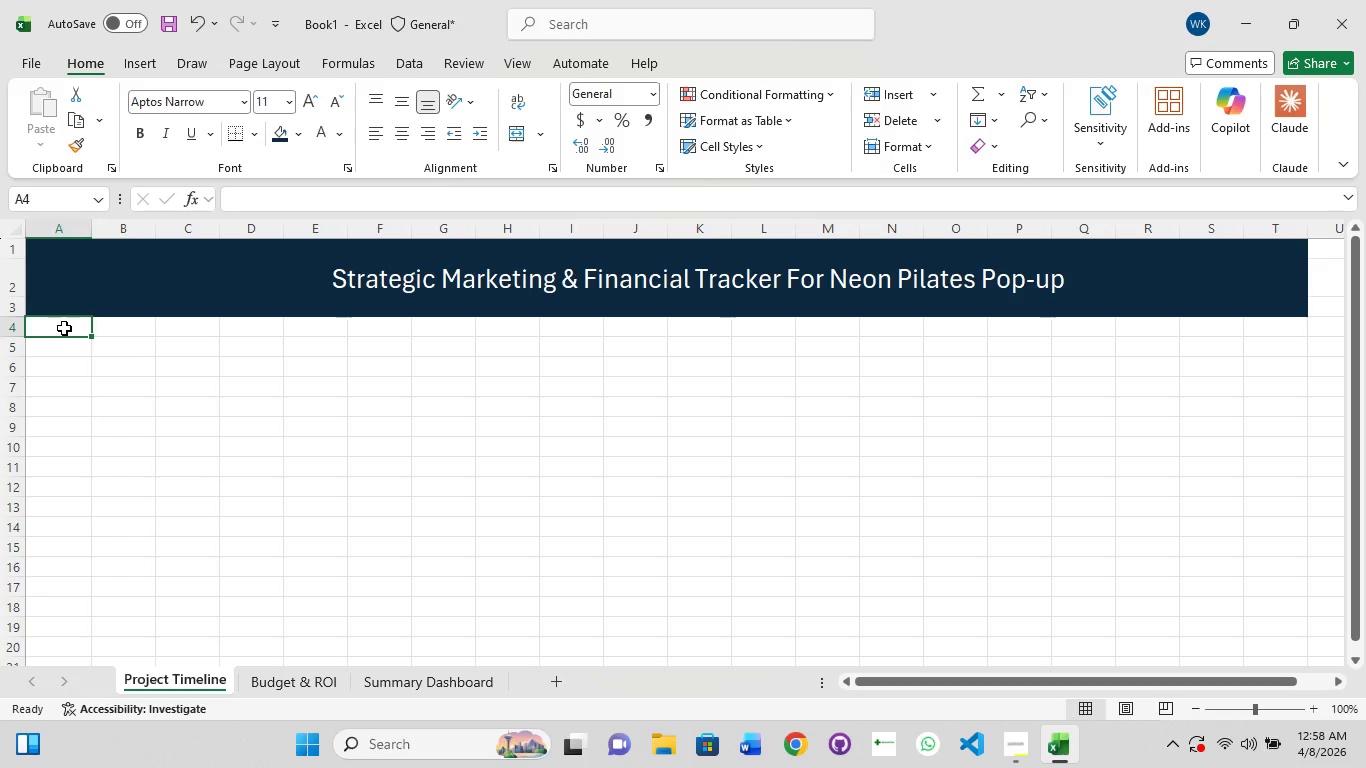 
right_click([65, 326])
 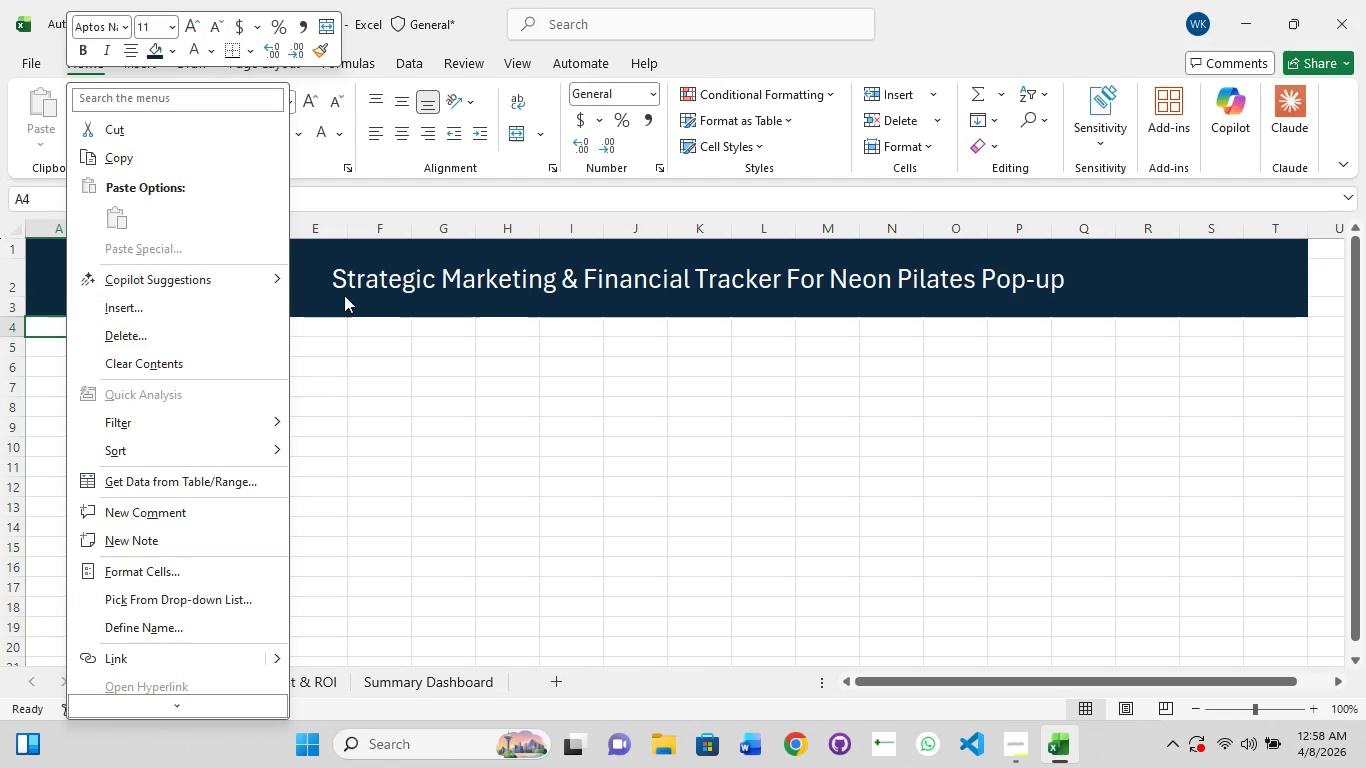 
left_click([461, 311])
 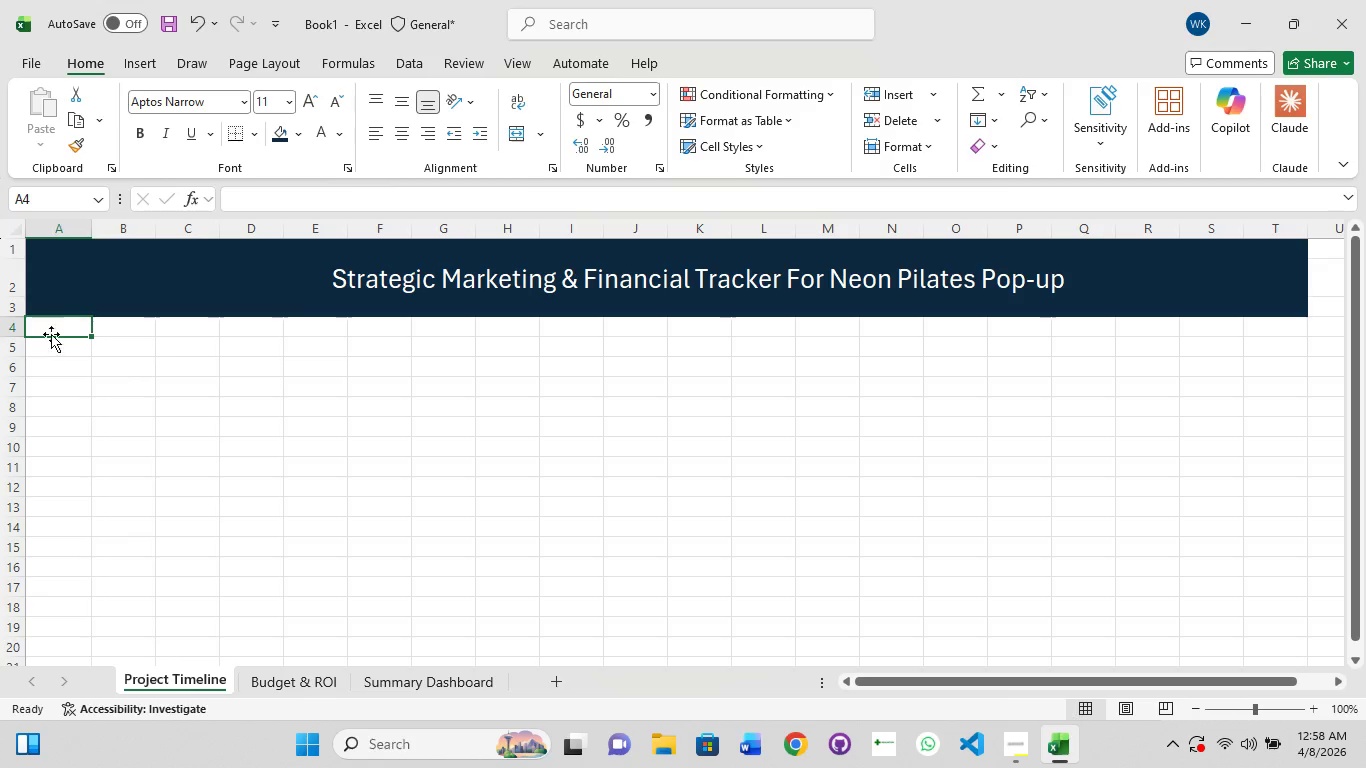 
left_click([57, 324])
 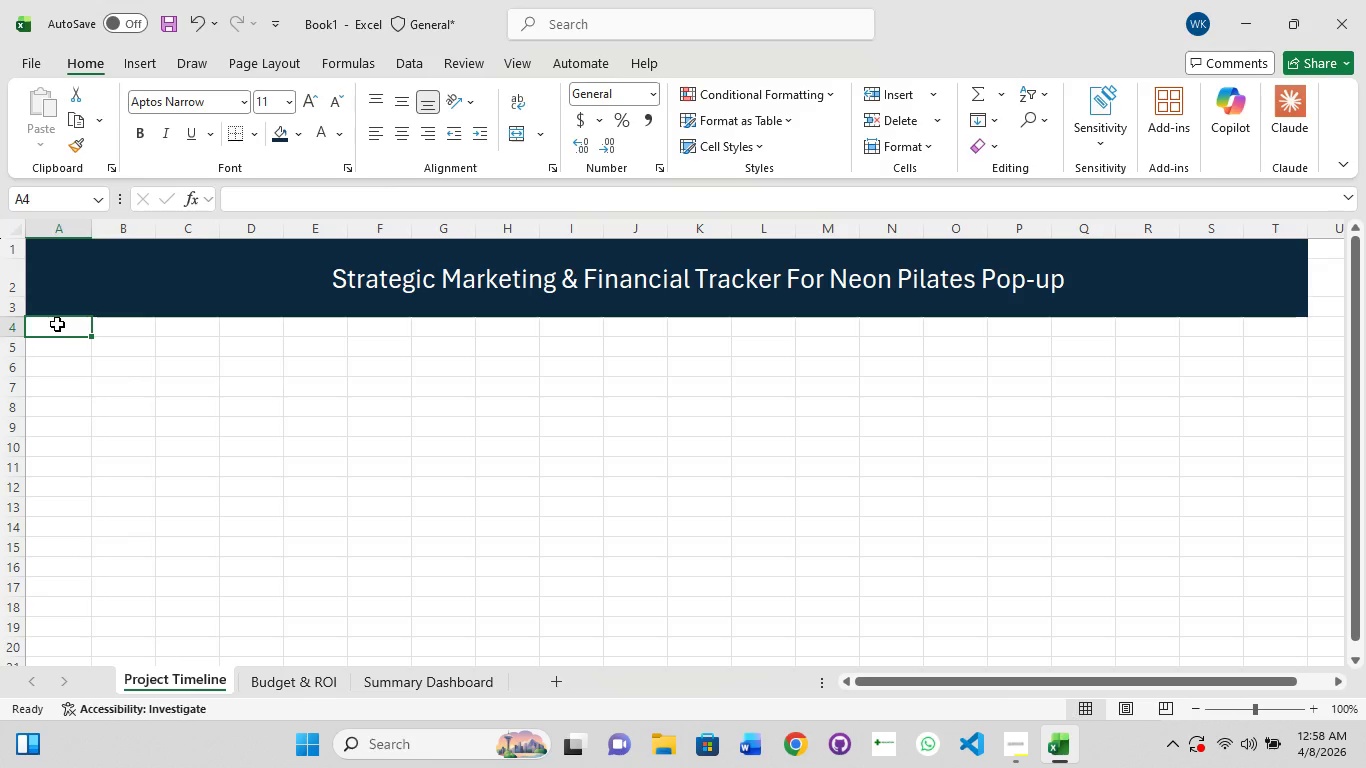 
left_click([57, 324])
 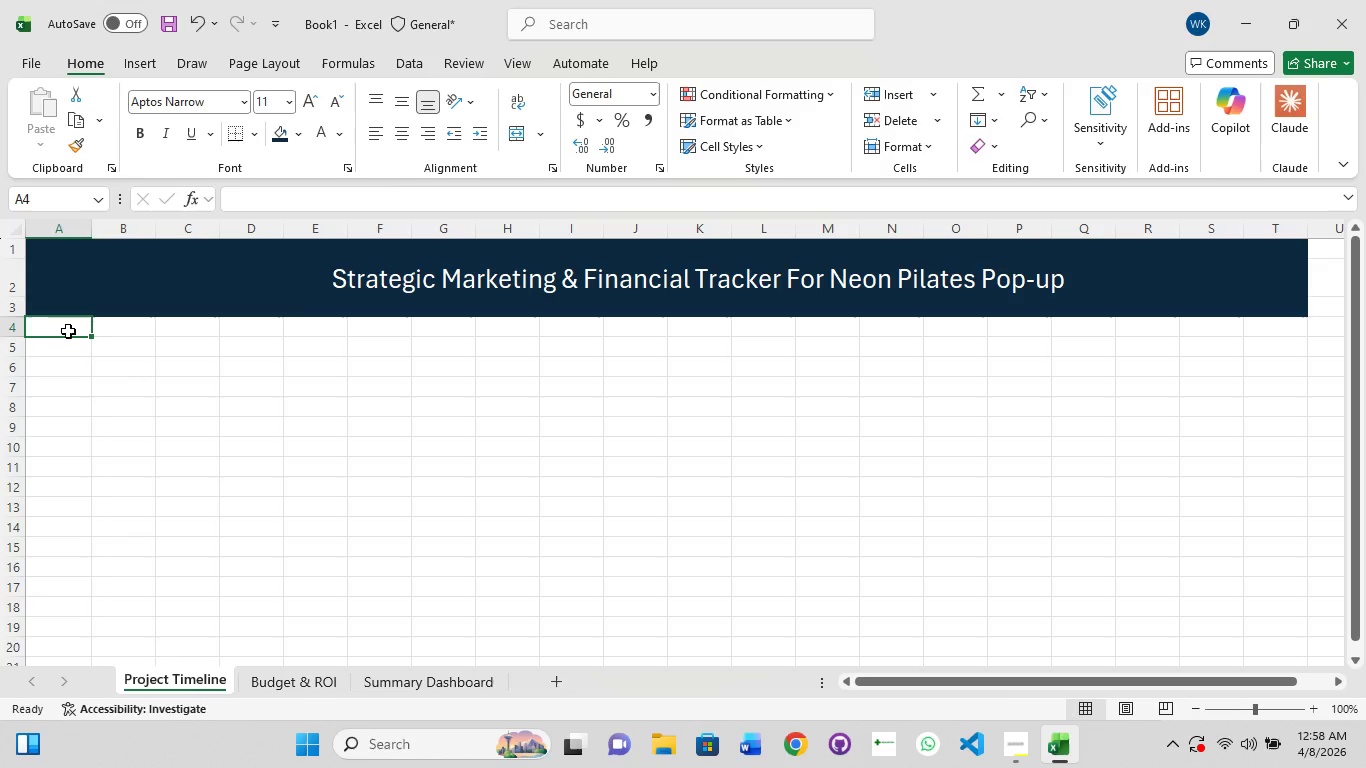 
left_click([68, 330])
 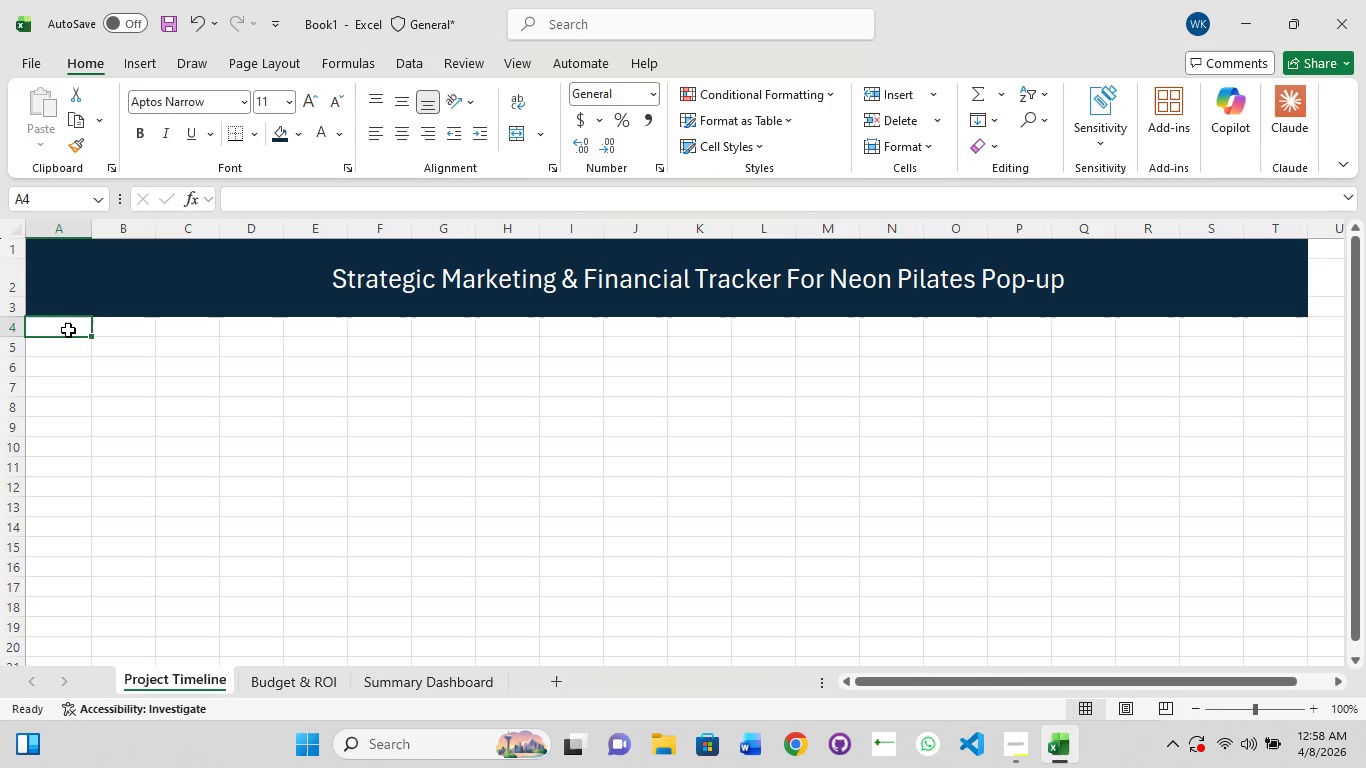 
left_click([68, 330])
 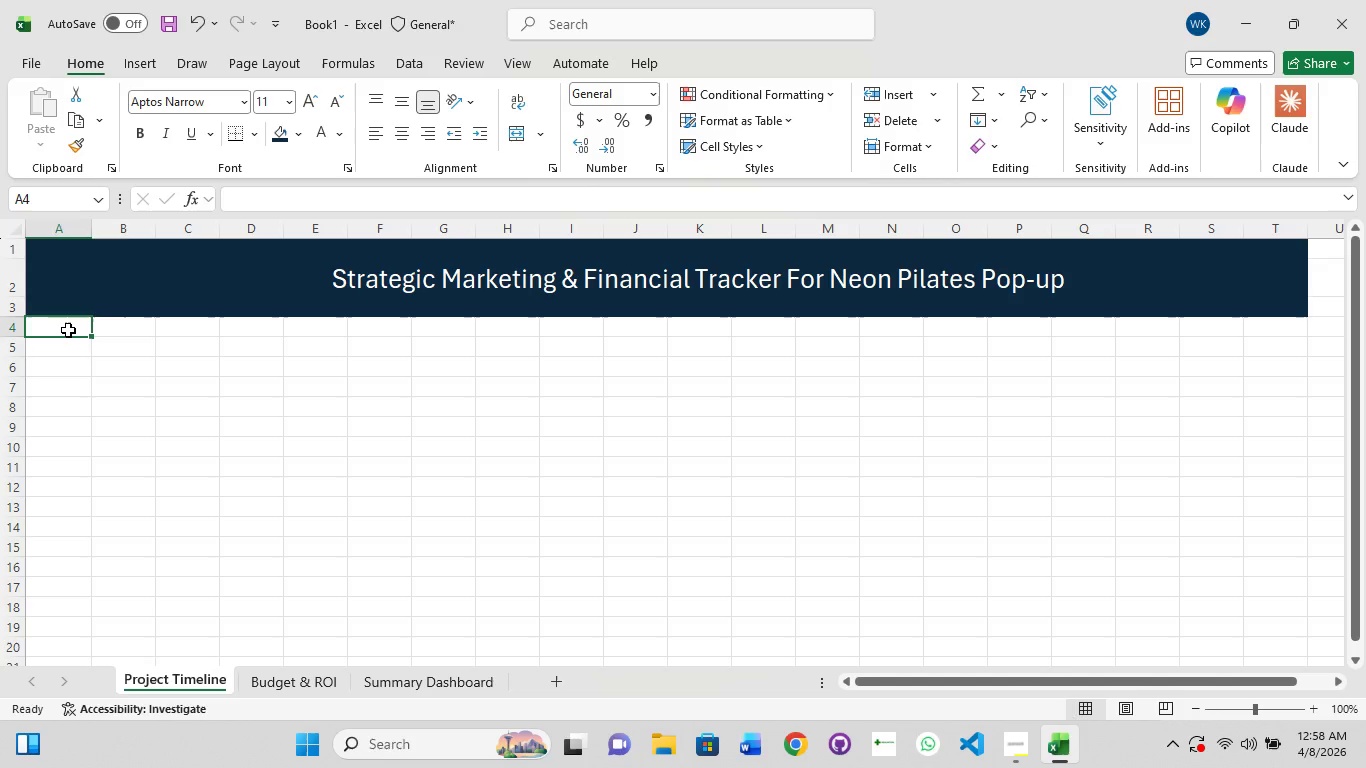 
left_click([68, 330])
 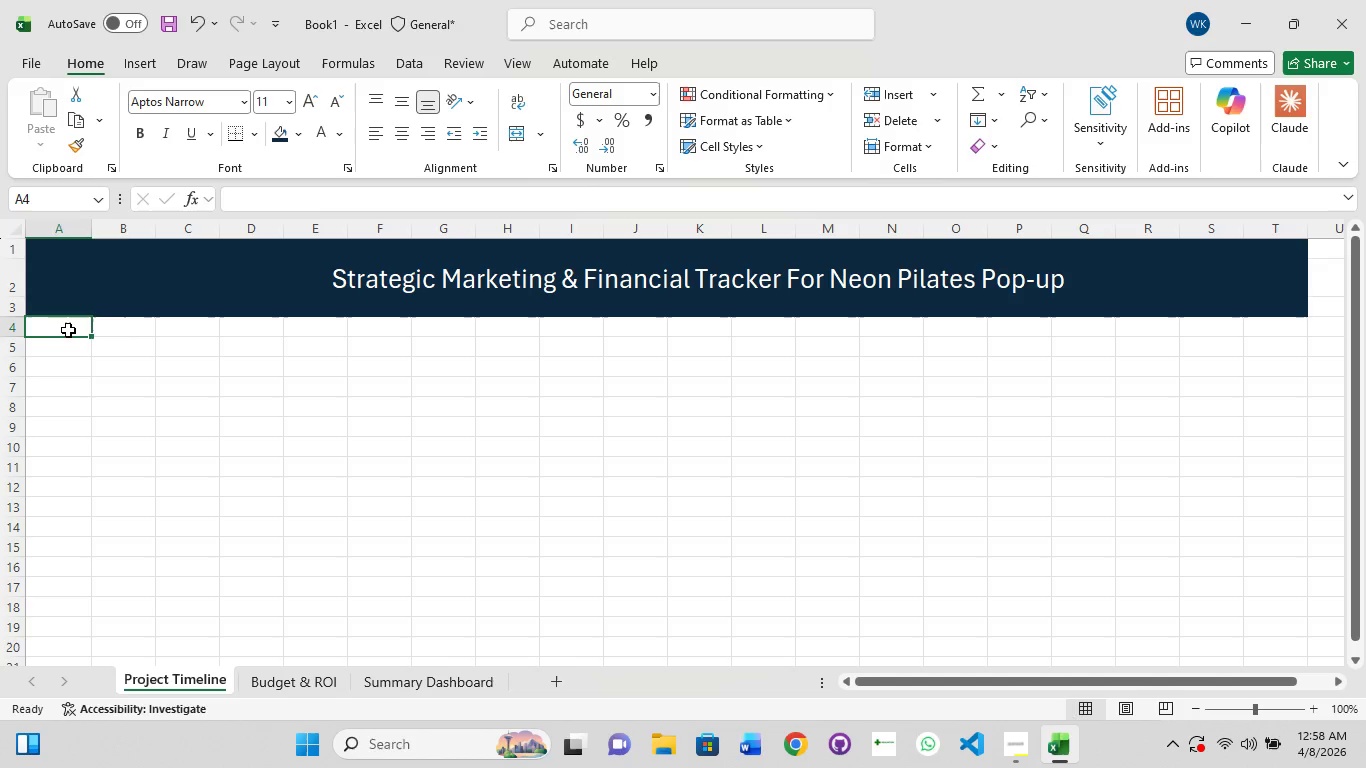 
double_click([68, 330])
 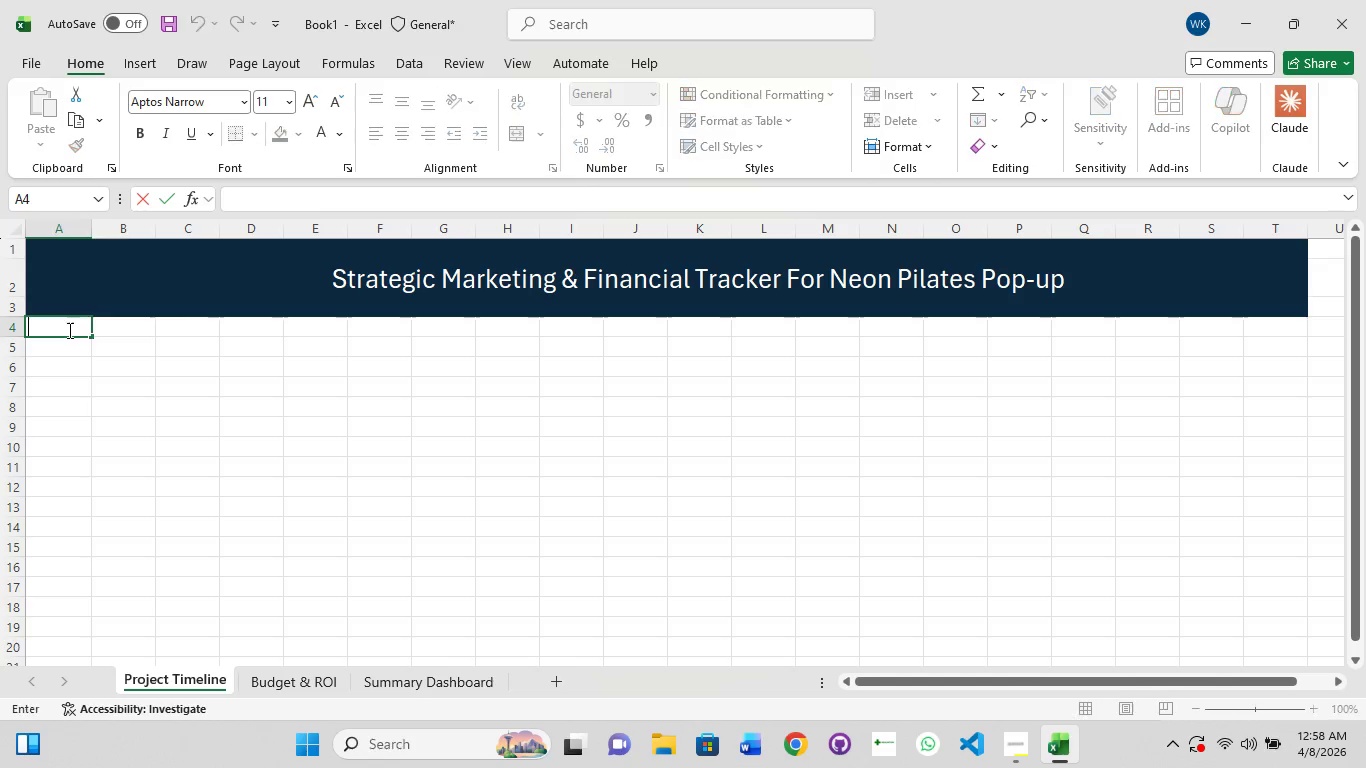 
left_click([68, 330])
 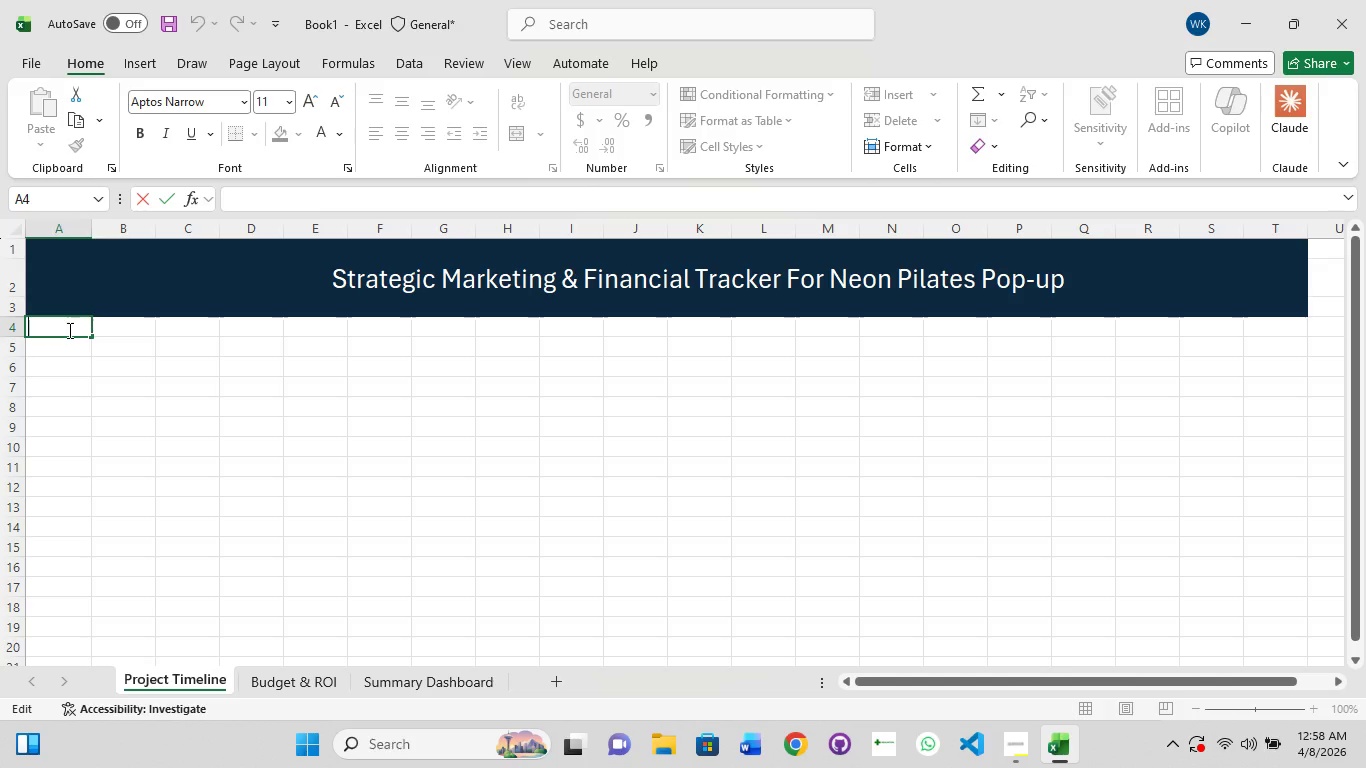 
type(Weeks)
 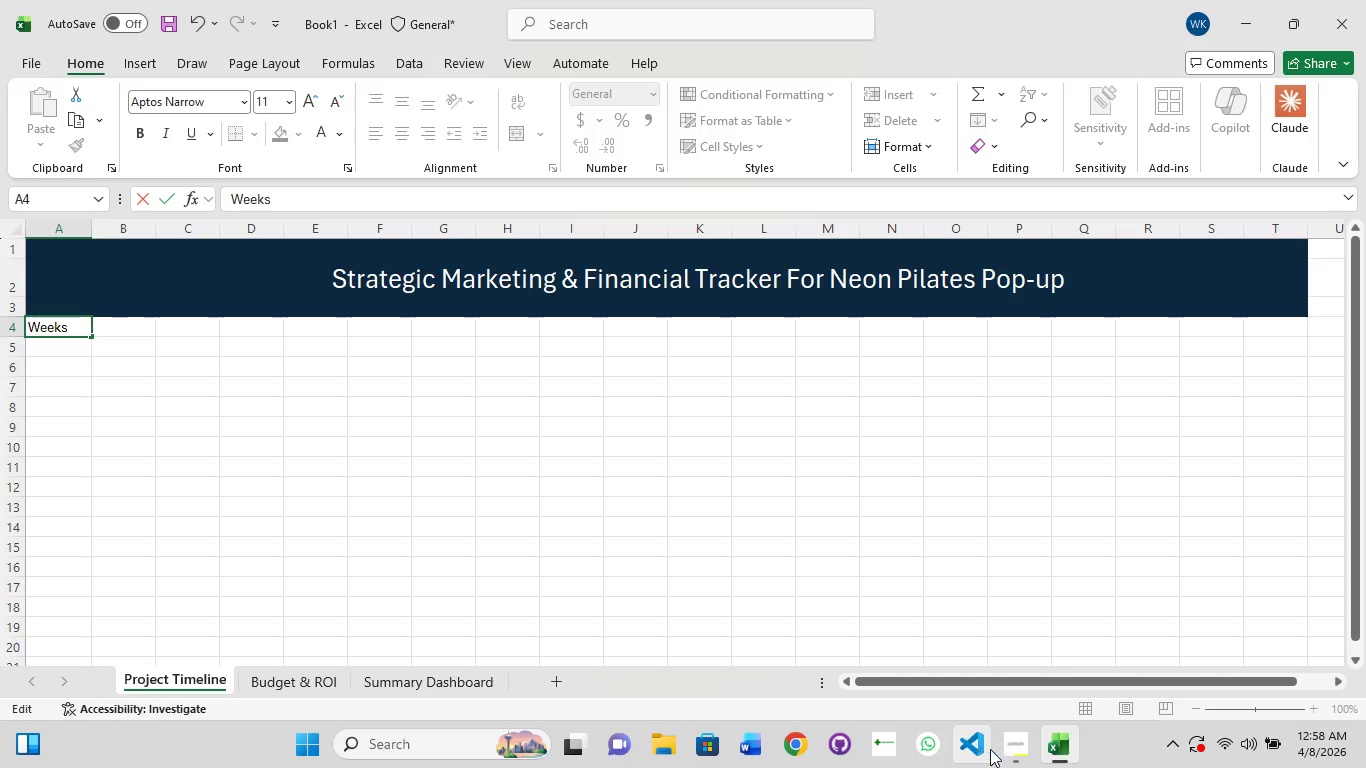 
left_click([1068, 751])